 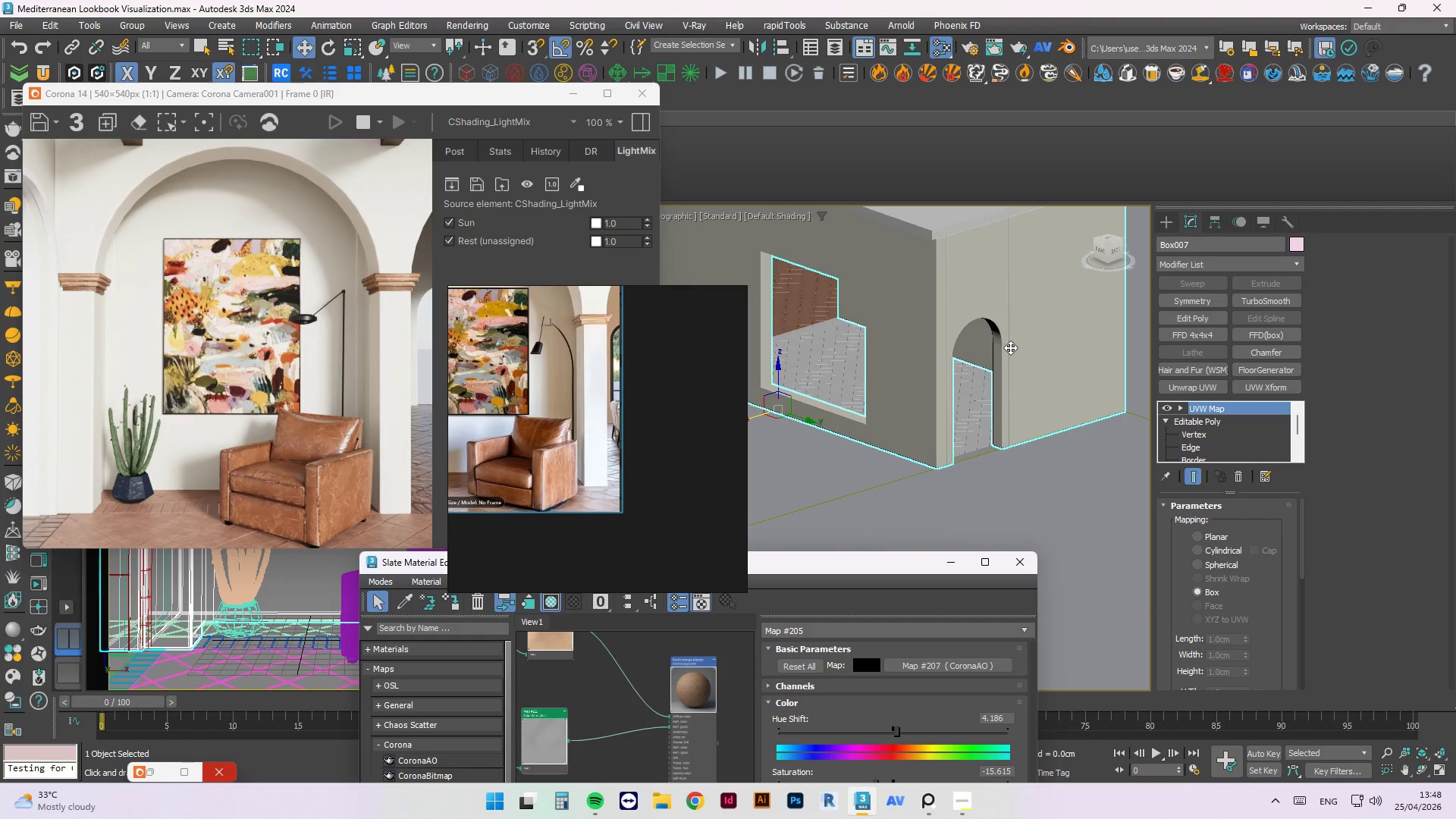 
hold_key(key=AltLeft, duration=0.52)
 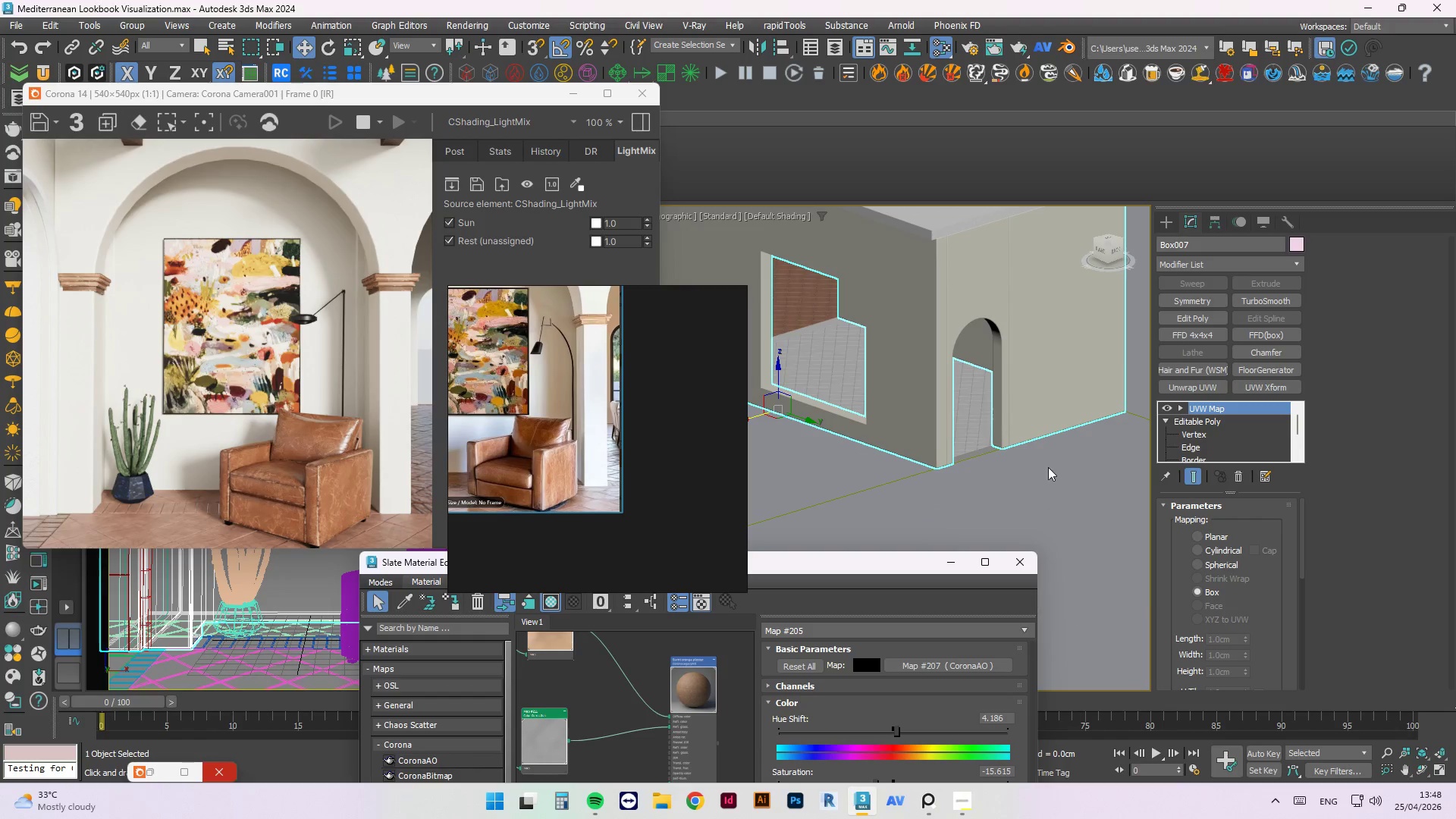 
scroll: coordinate [587, 407], scroll_direction: down, amount: 3.0
 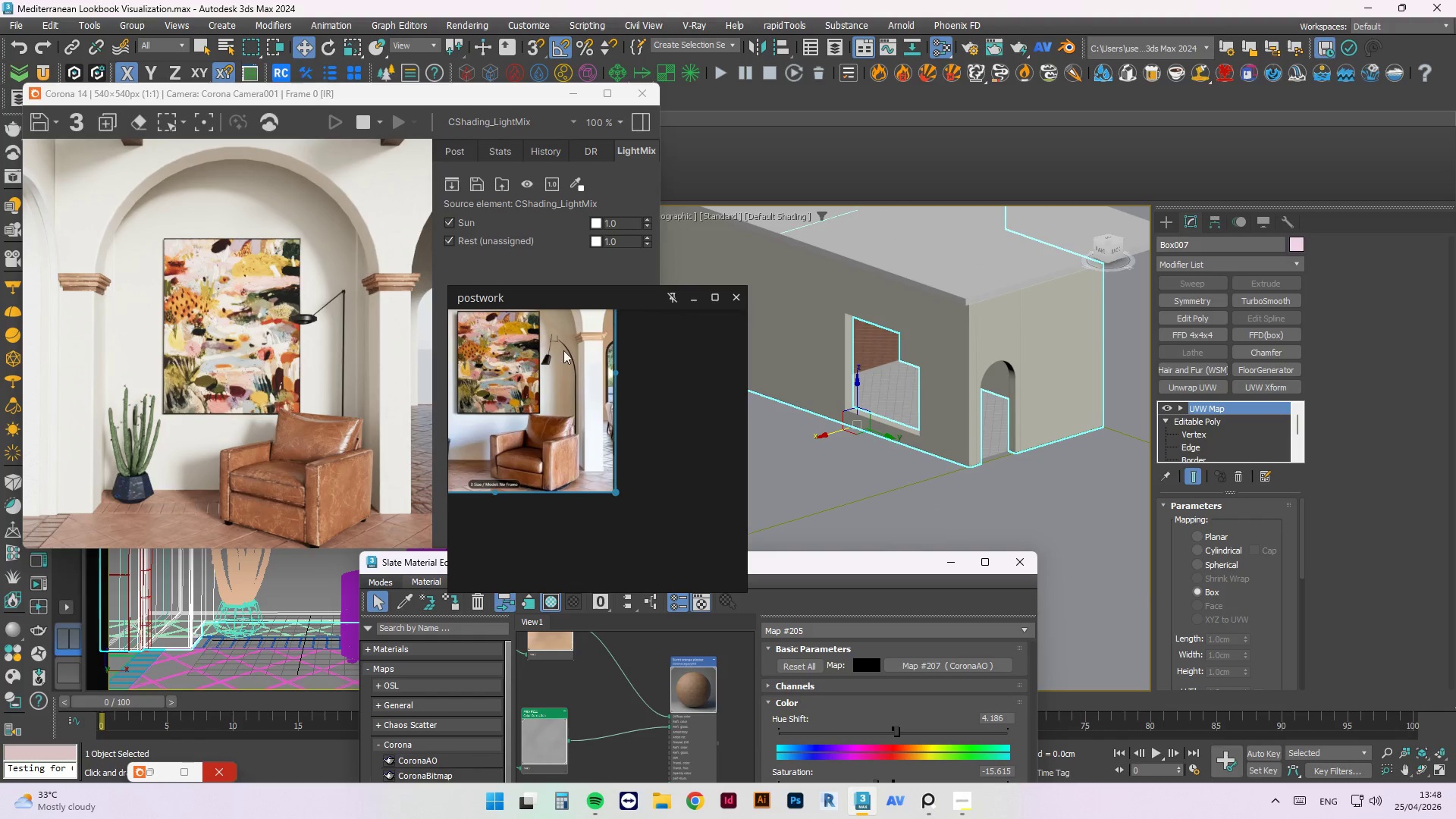 
scroll: coordinate [639, 371], scroll_direction: up, amount: 3.0
 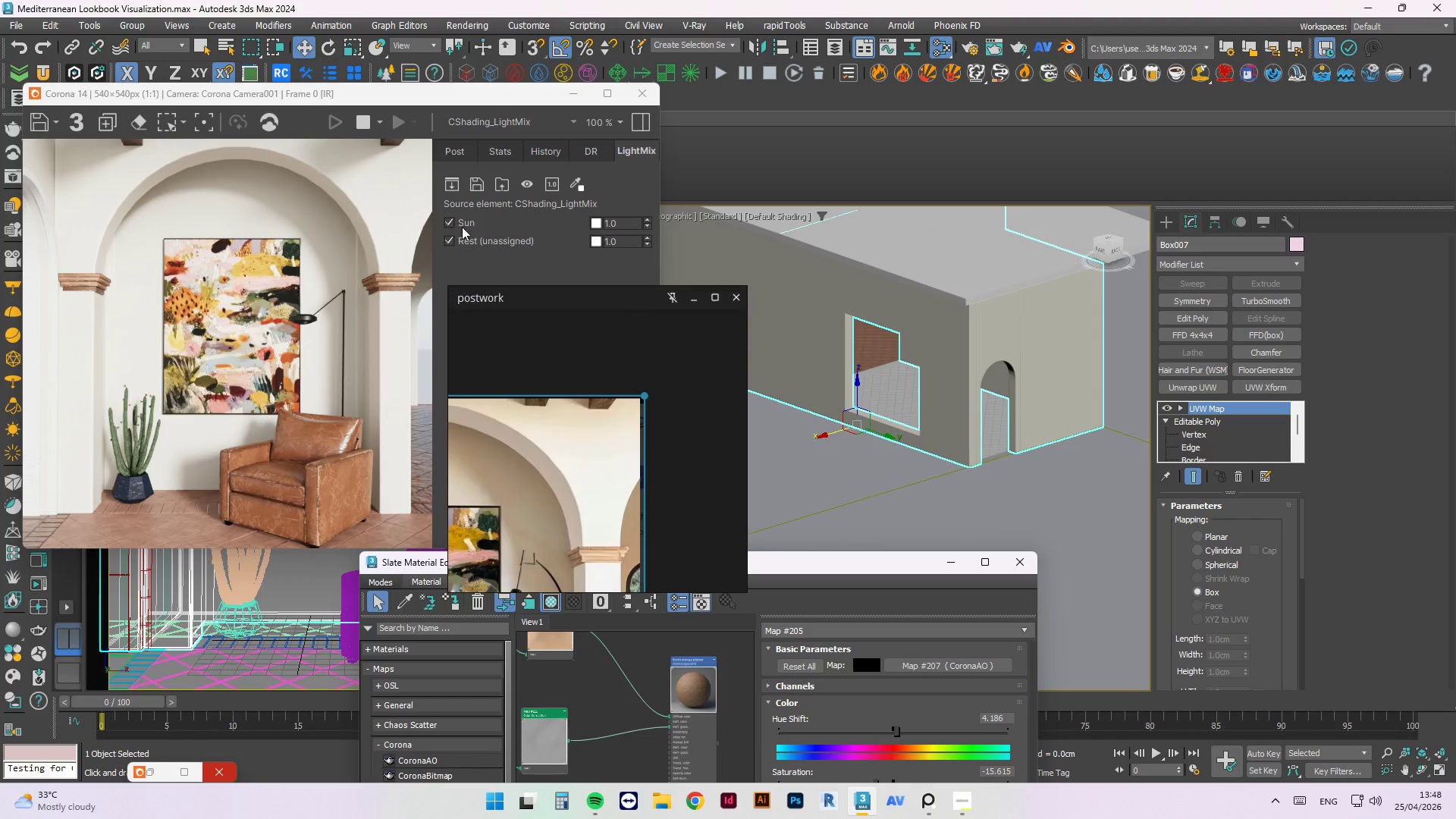 
scroll: coordinate [401, 202], scroll_direction: none, amount: 0.0
 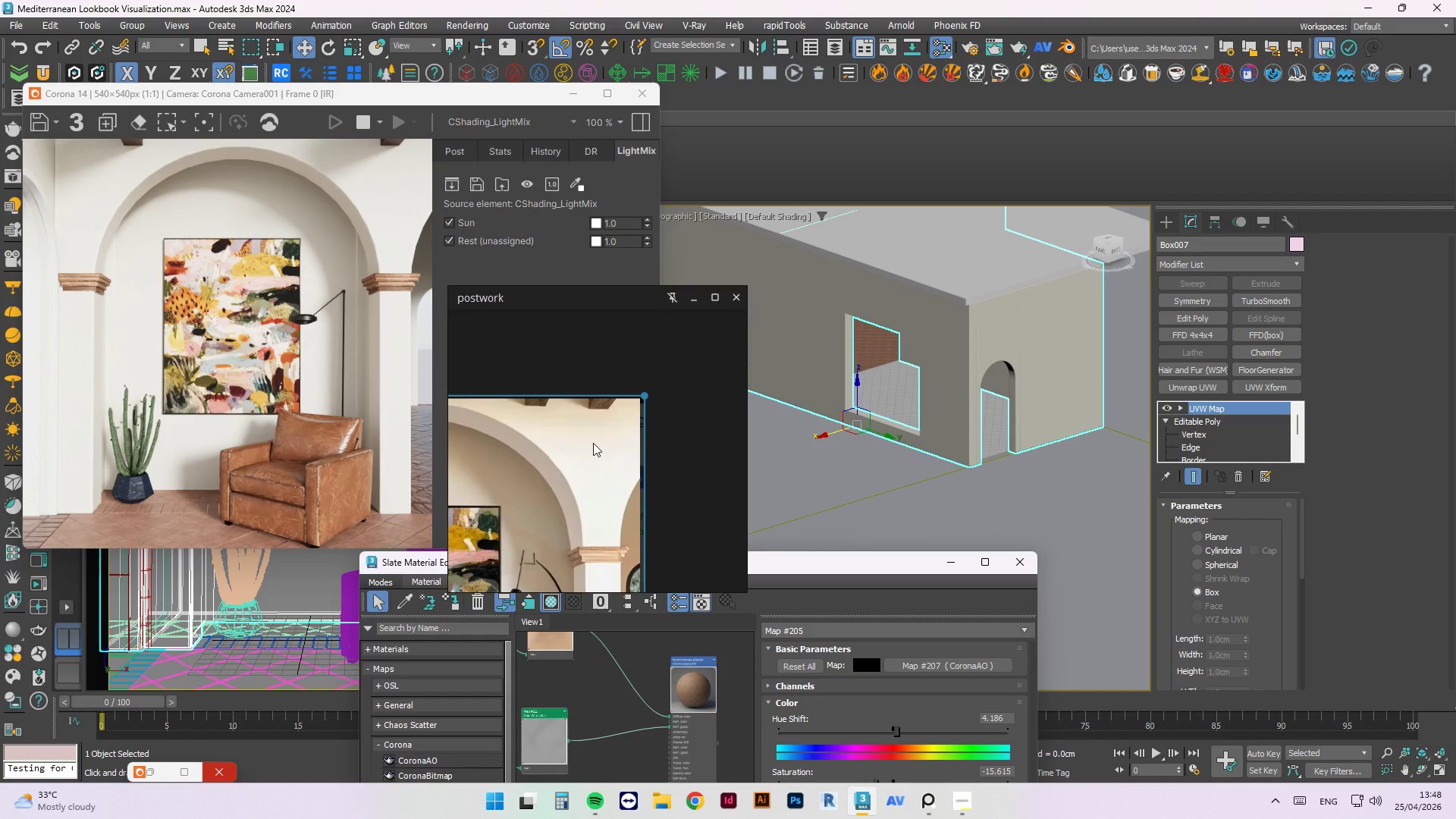 
scroll: coordinate [593, 443], scroll_direction: down, amount: 1.0
 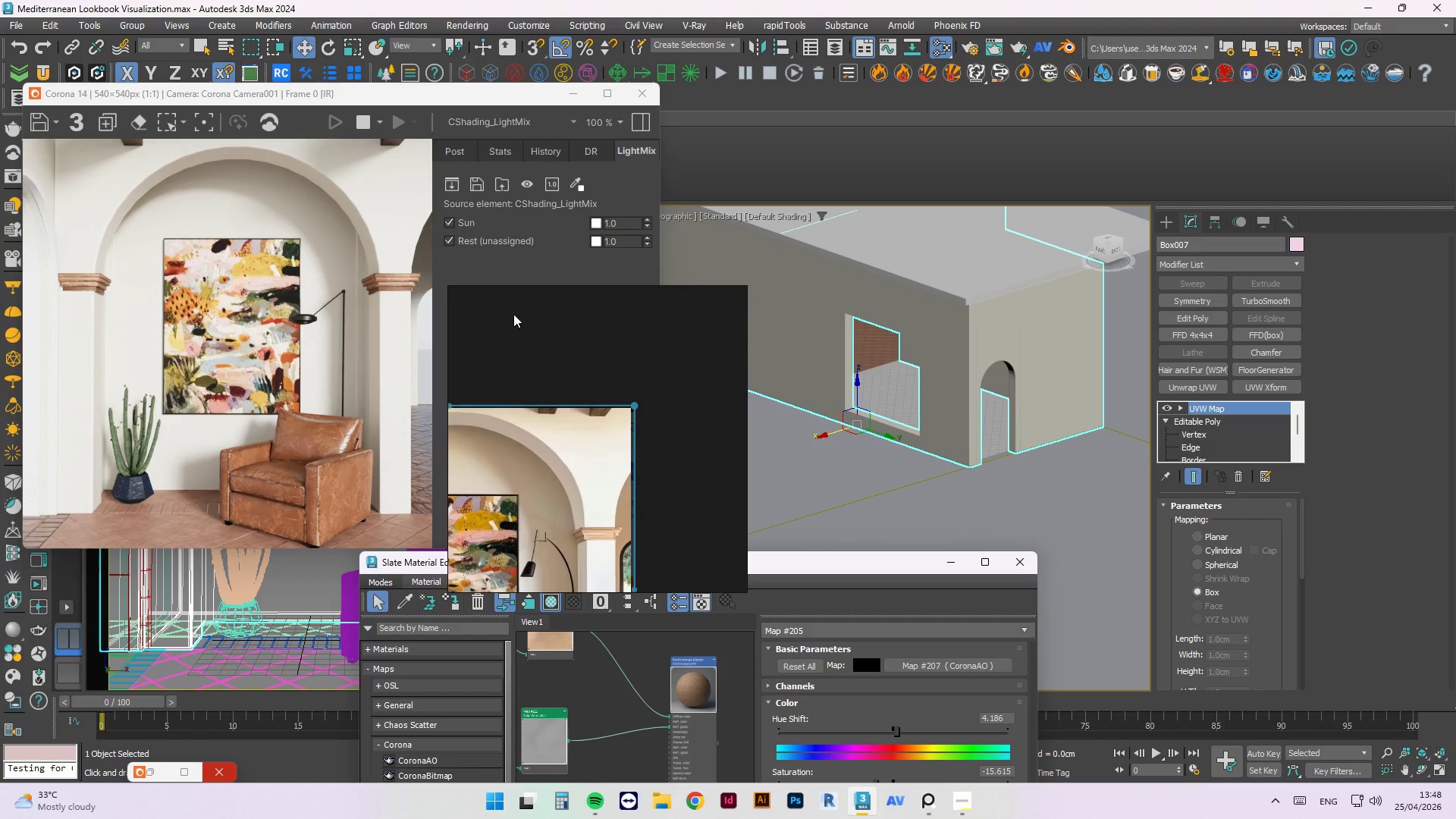 
wait(5.51)
 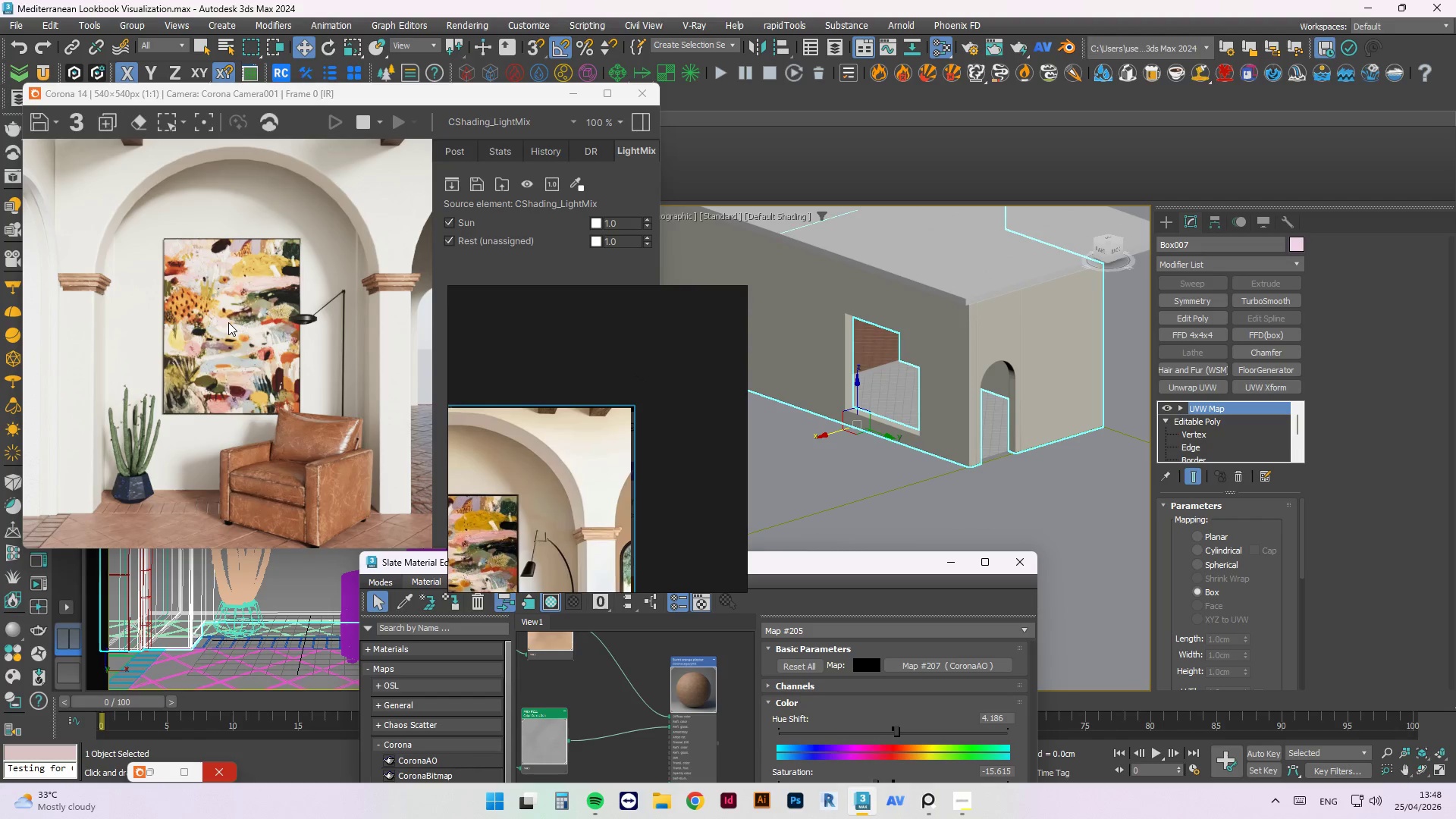 
scroll: coordinate [1006, 451], scroll_direction: up, amount: 3.0
 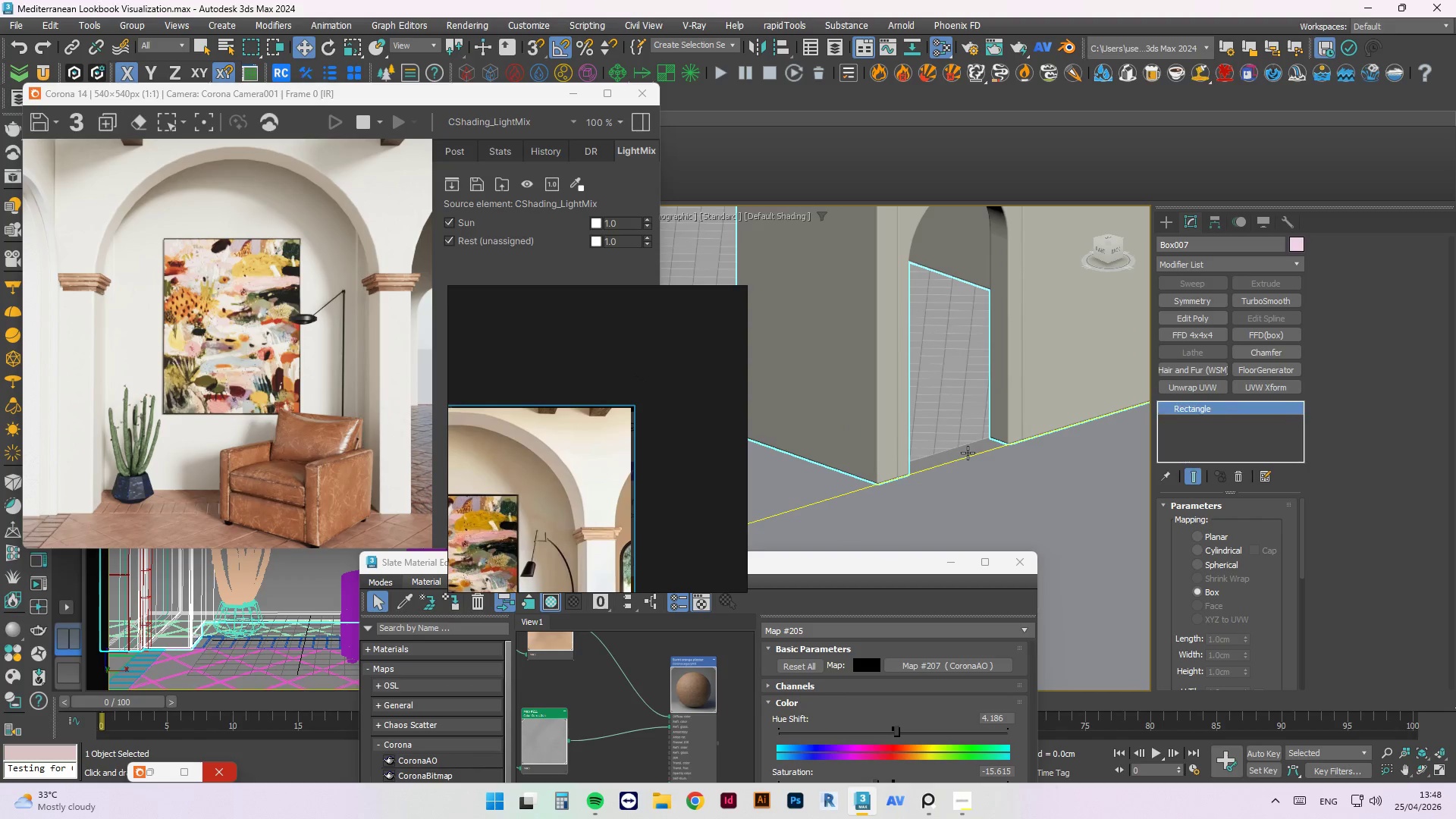 
double_click([992, 422])
 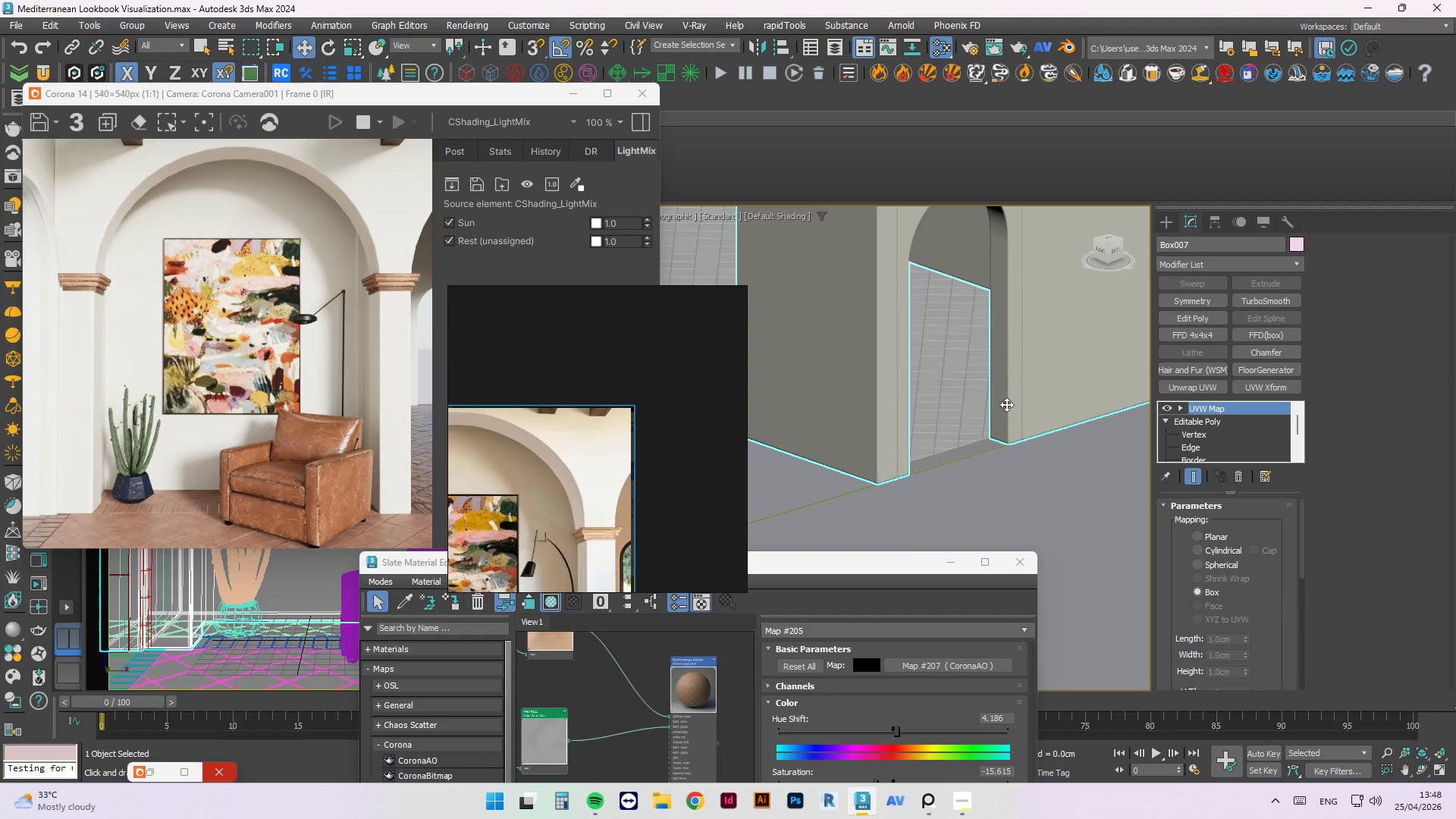 
key(Alt+Q)
 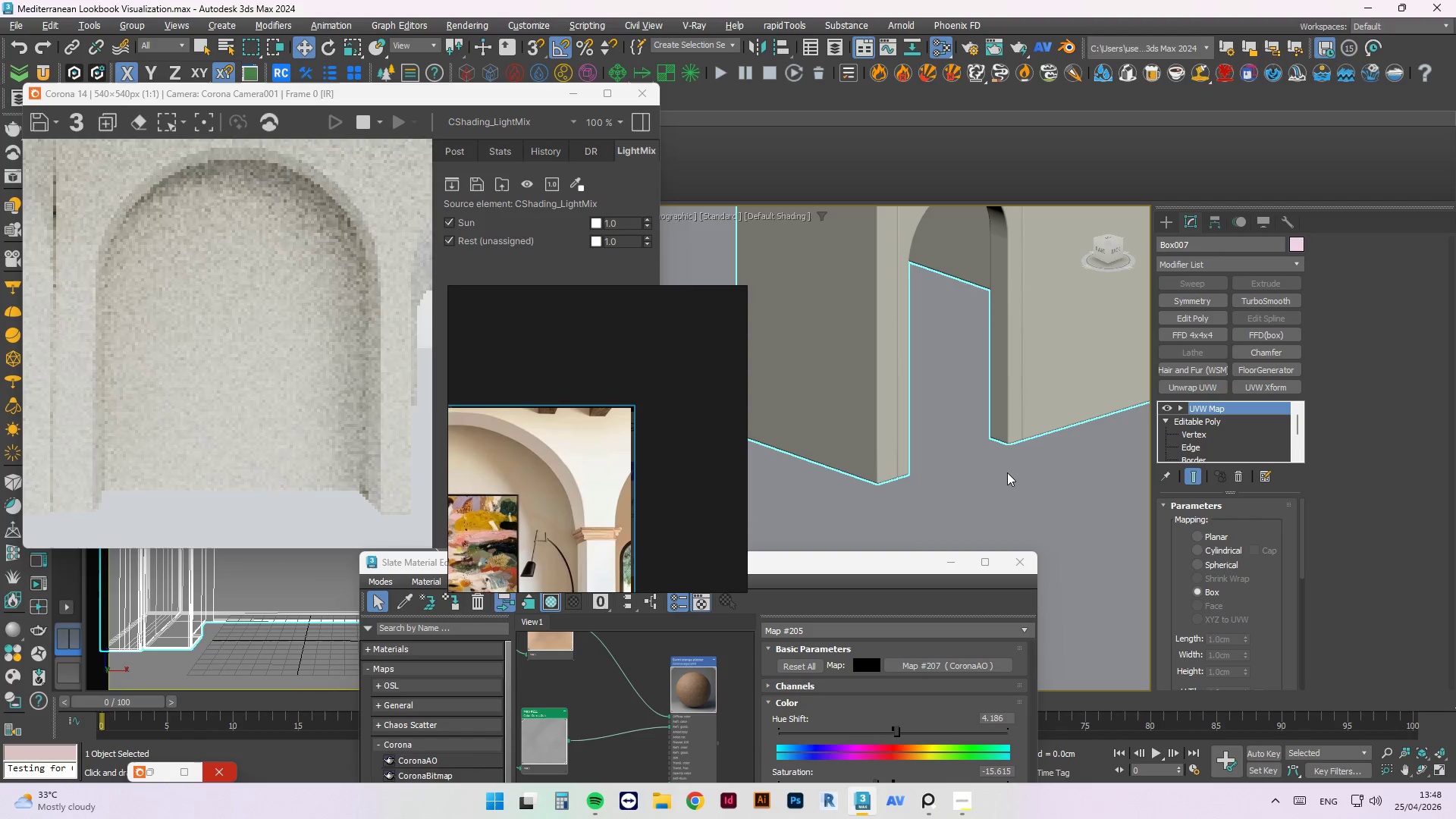 
left_click([1024, 485])
 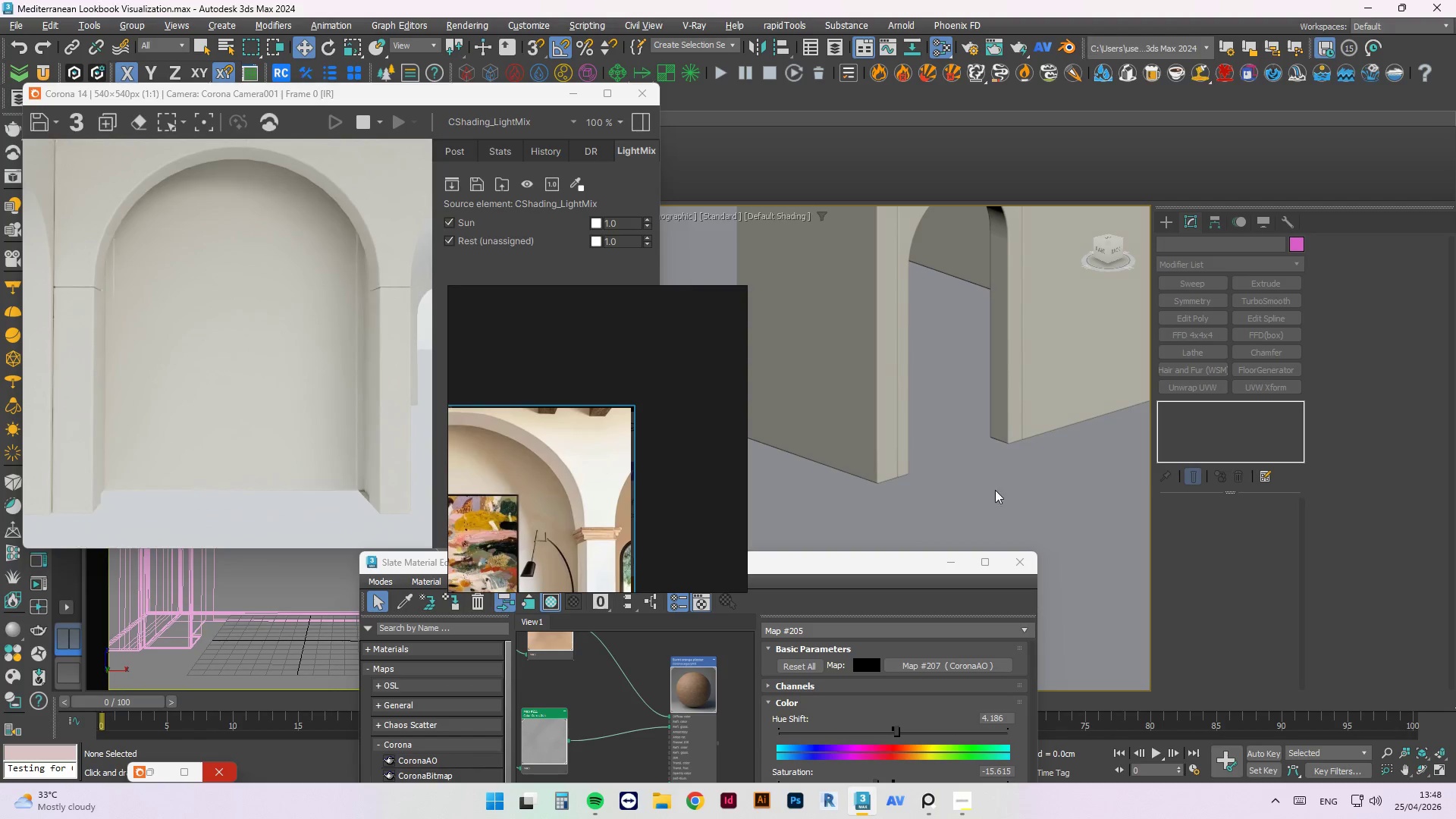 
hold_key(key=ControlLeft, duration=0.66)
 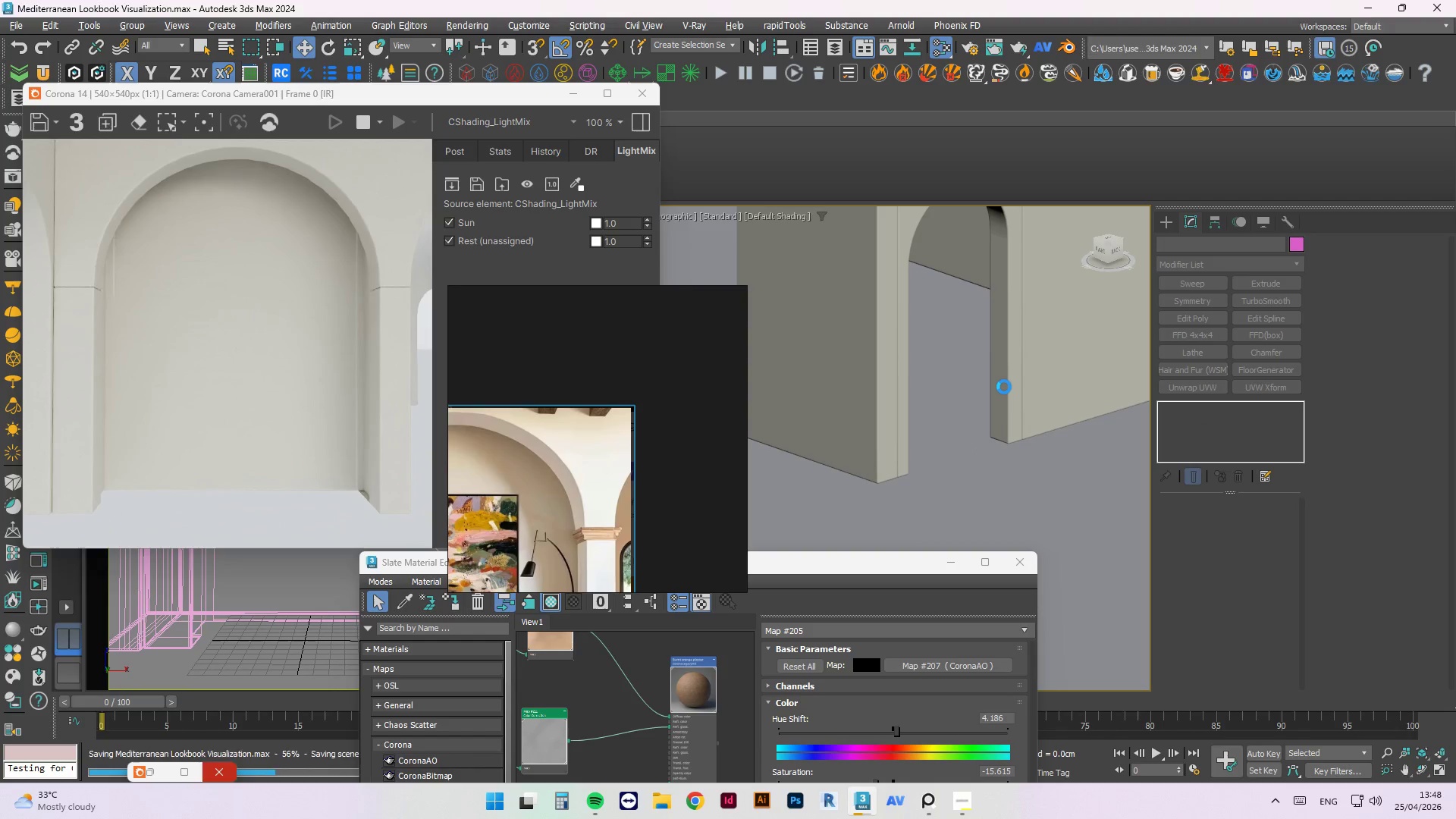 
hold_key(key=S, duration=0.34)
 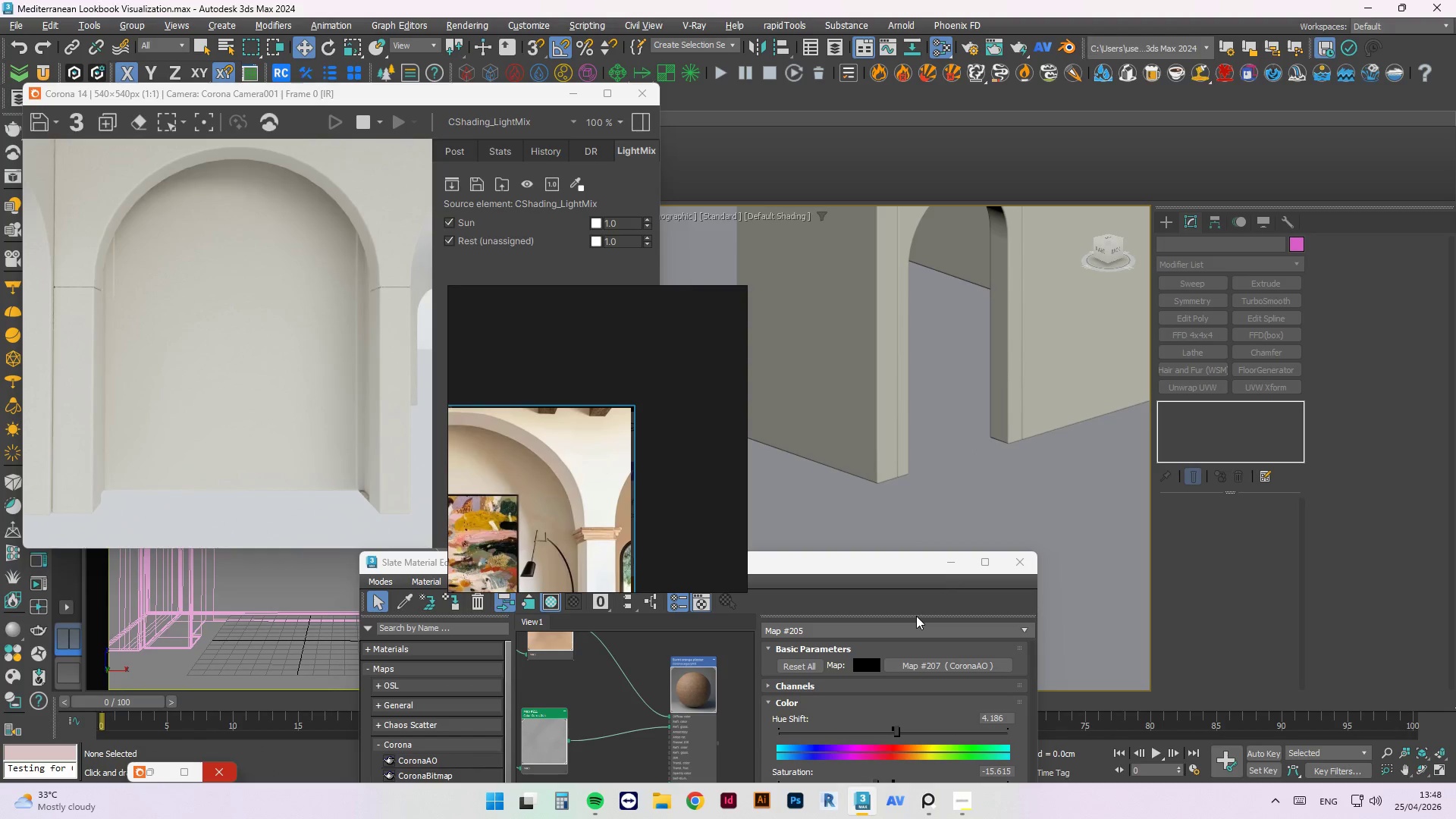 
wait(9.41)
 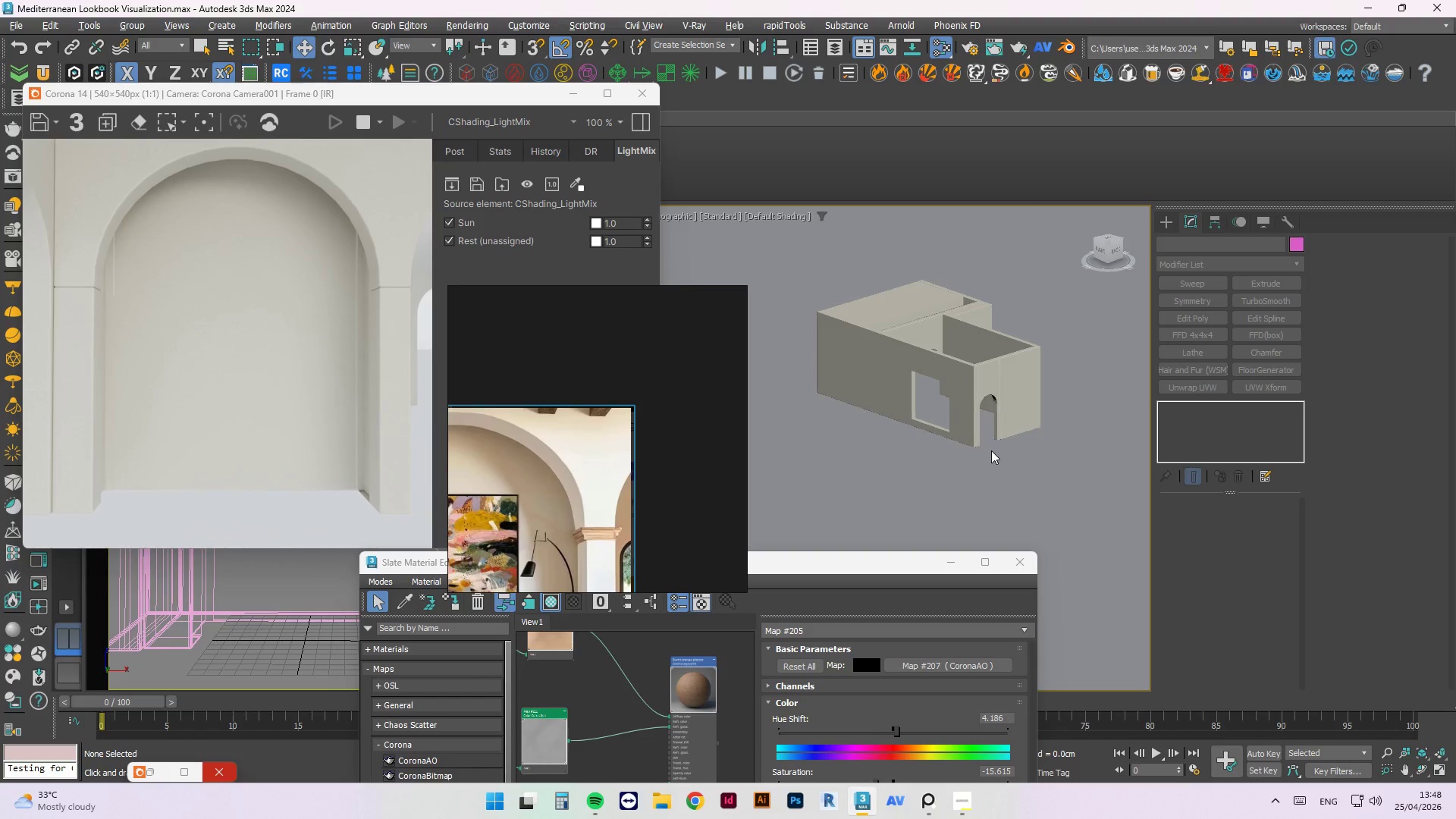 
left_click([991, 450])
 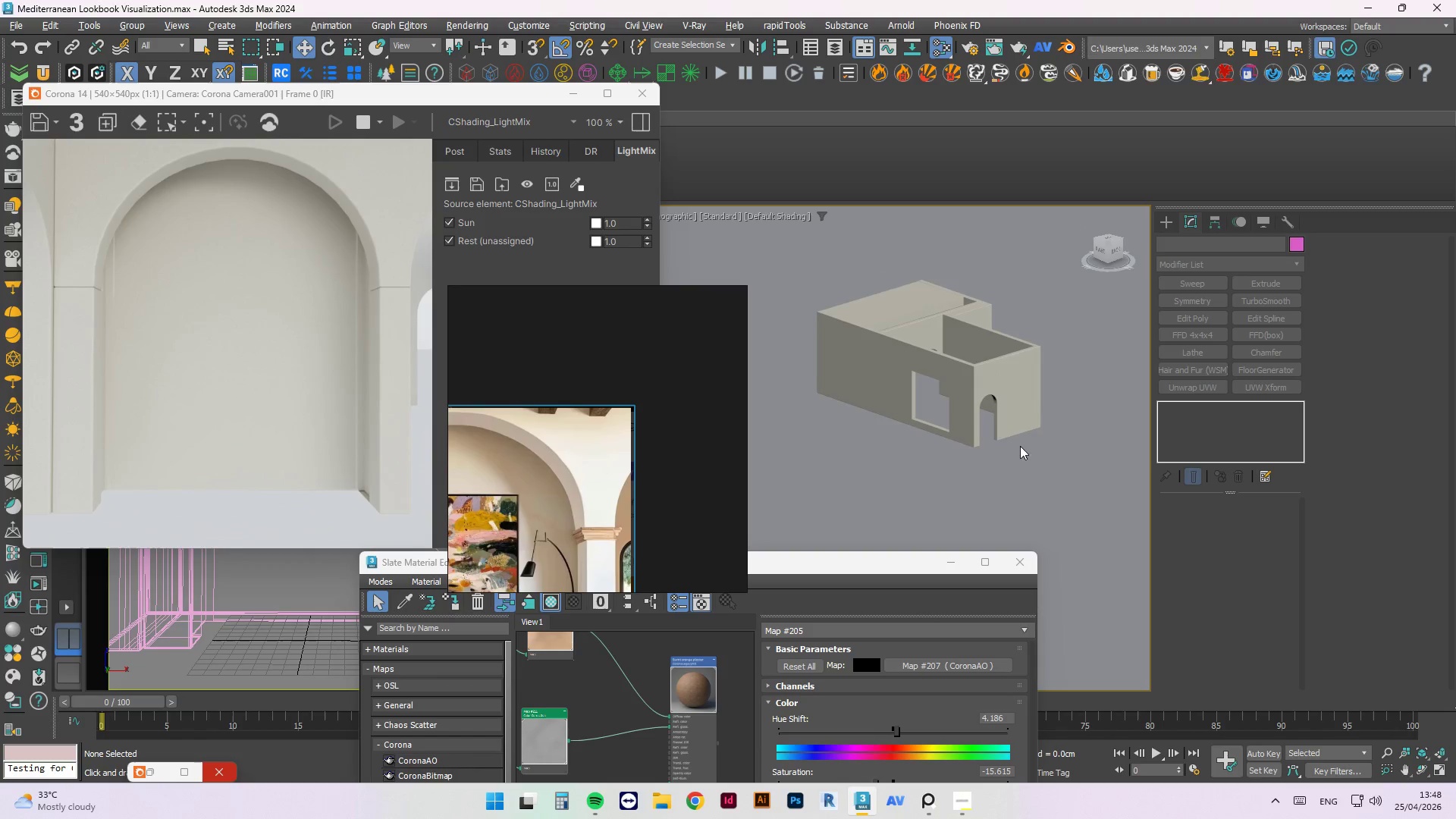 
scroll: coordinate [981, 453], scroll_direction: down, amount: 5.0
 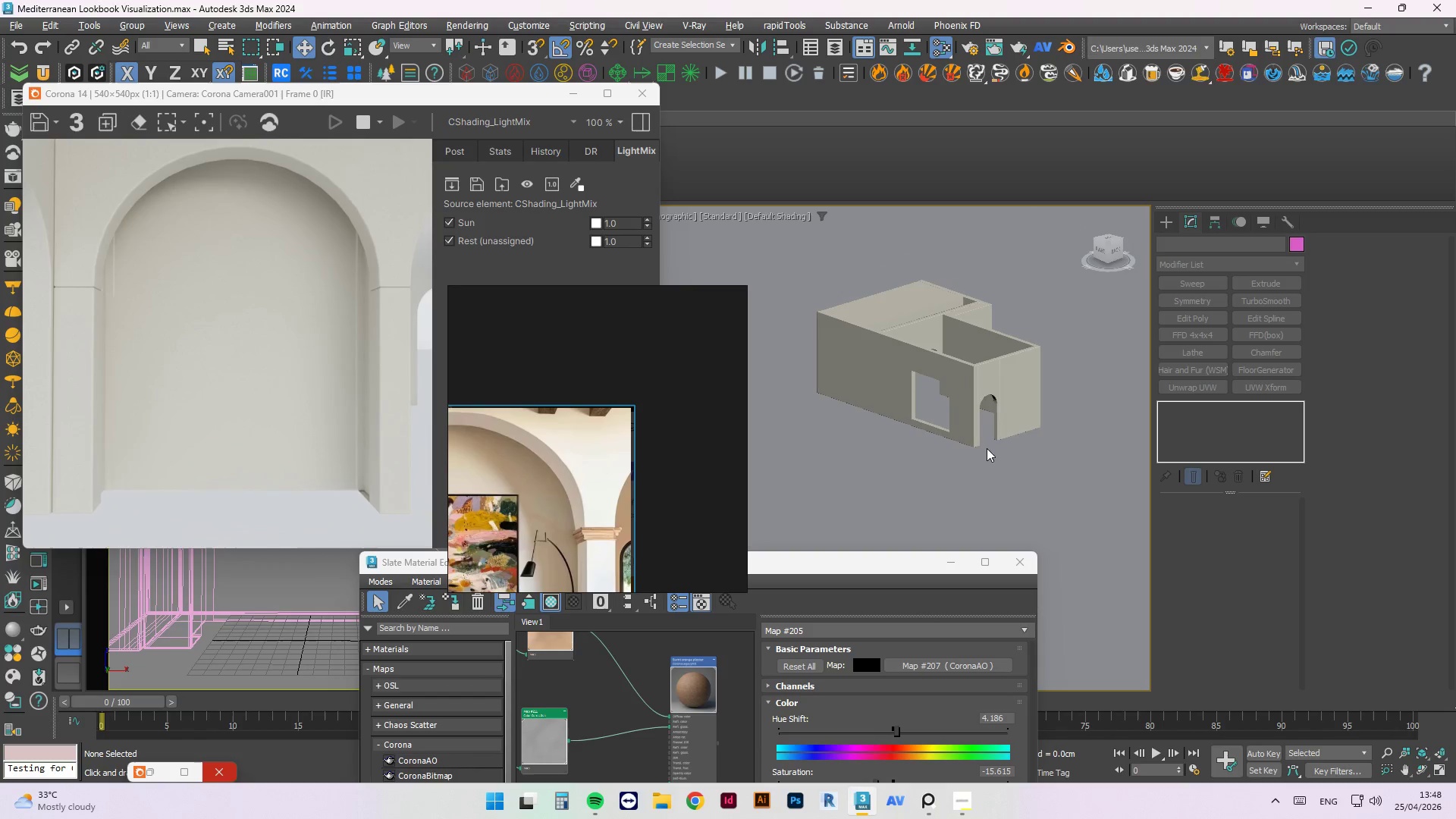 
hold_key(key=AltLeft, duration=2.33)
 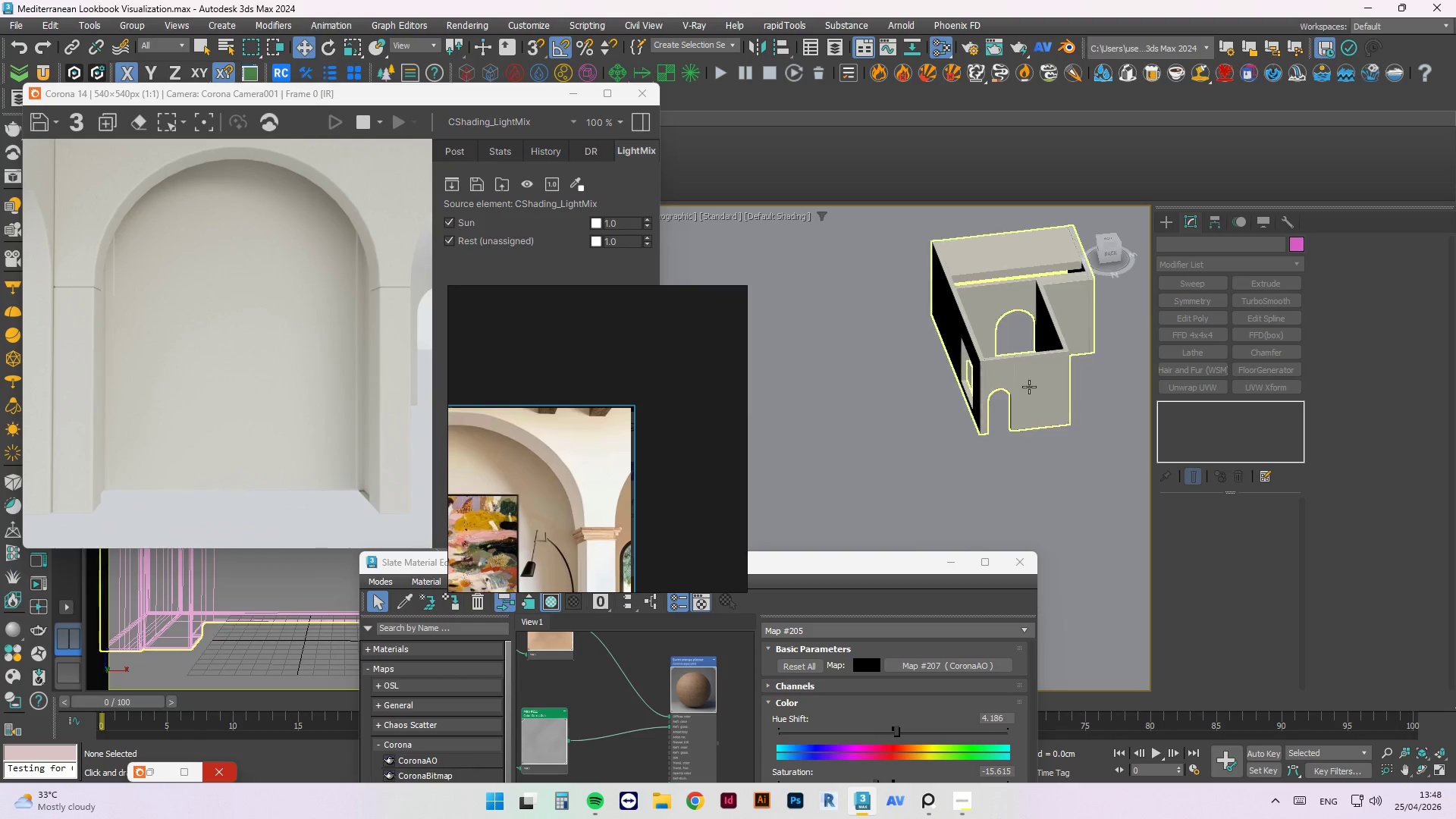 
left_click([986, 417])
 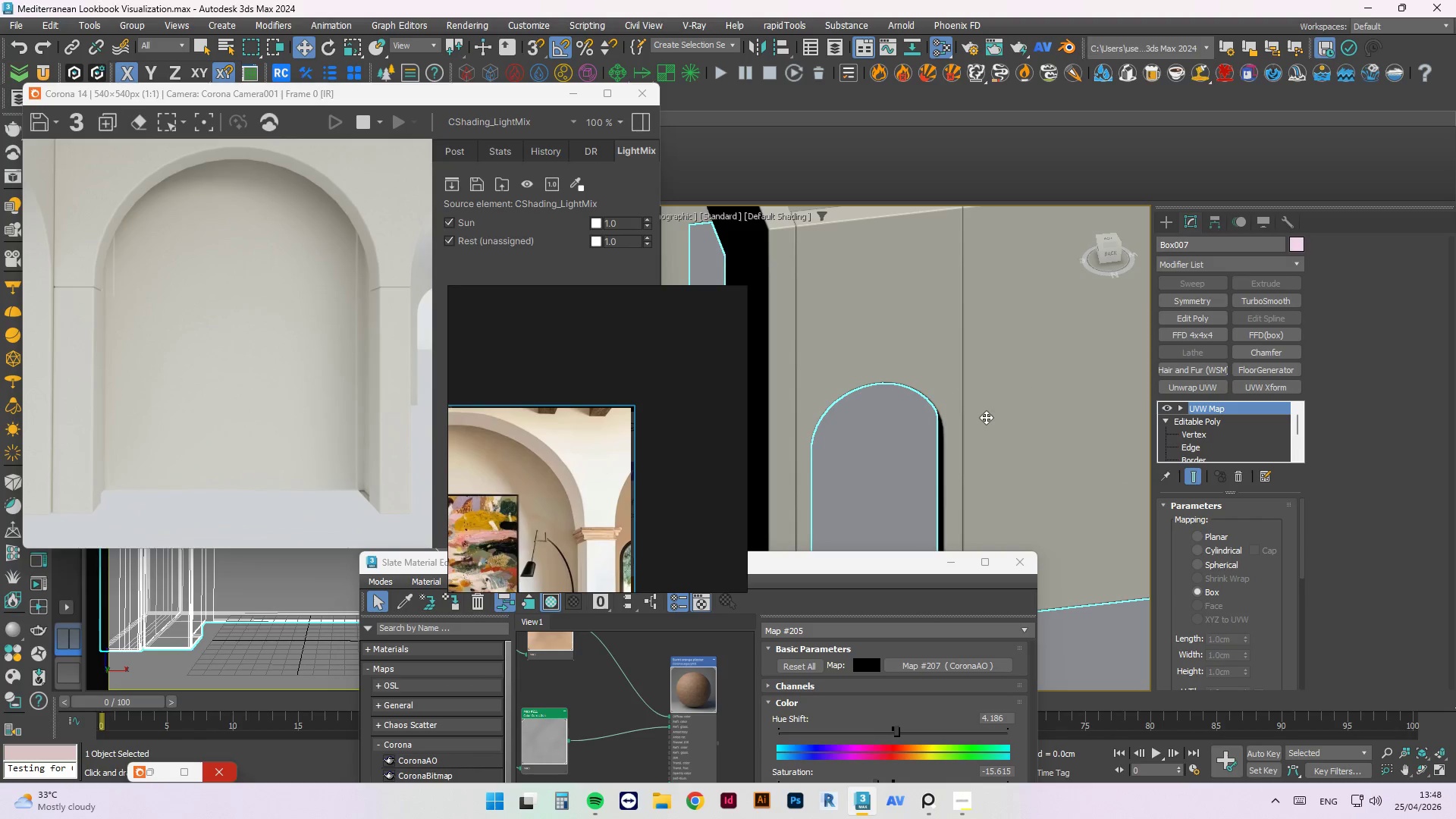 
scroll: coordinate [986, 417], scroll_direction: up, amount: 5.0
 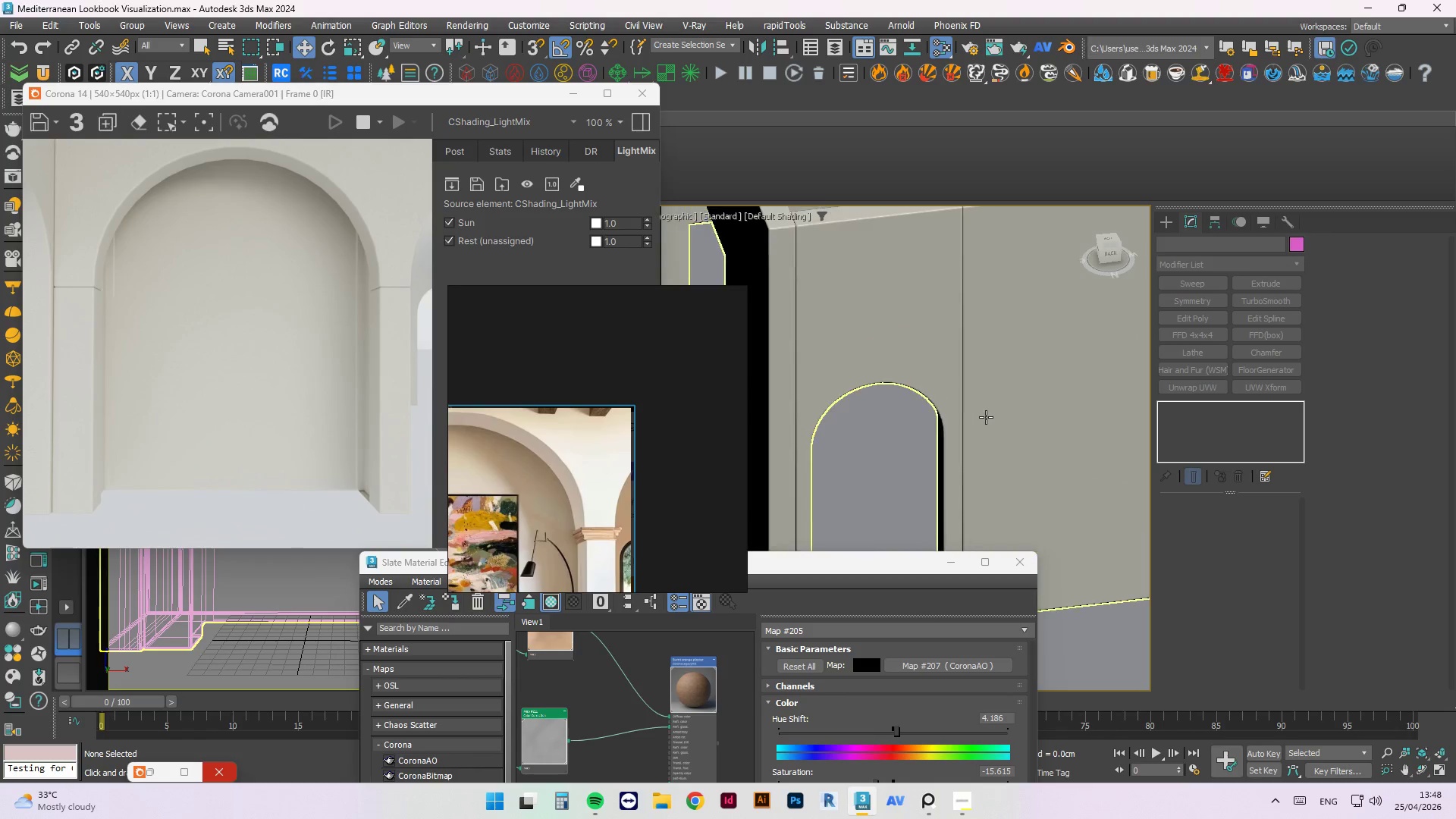 
scroll: coordinate [986, 418], scroll_direction: down, amount: 4.0
 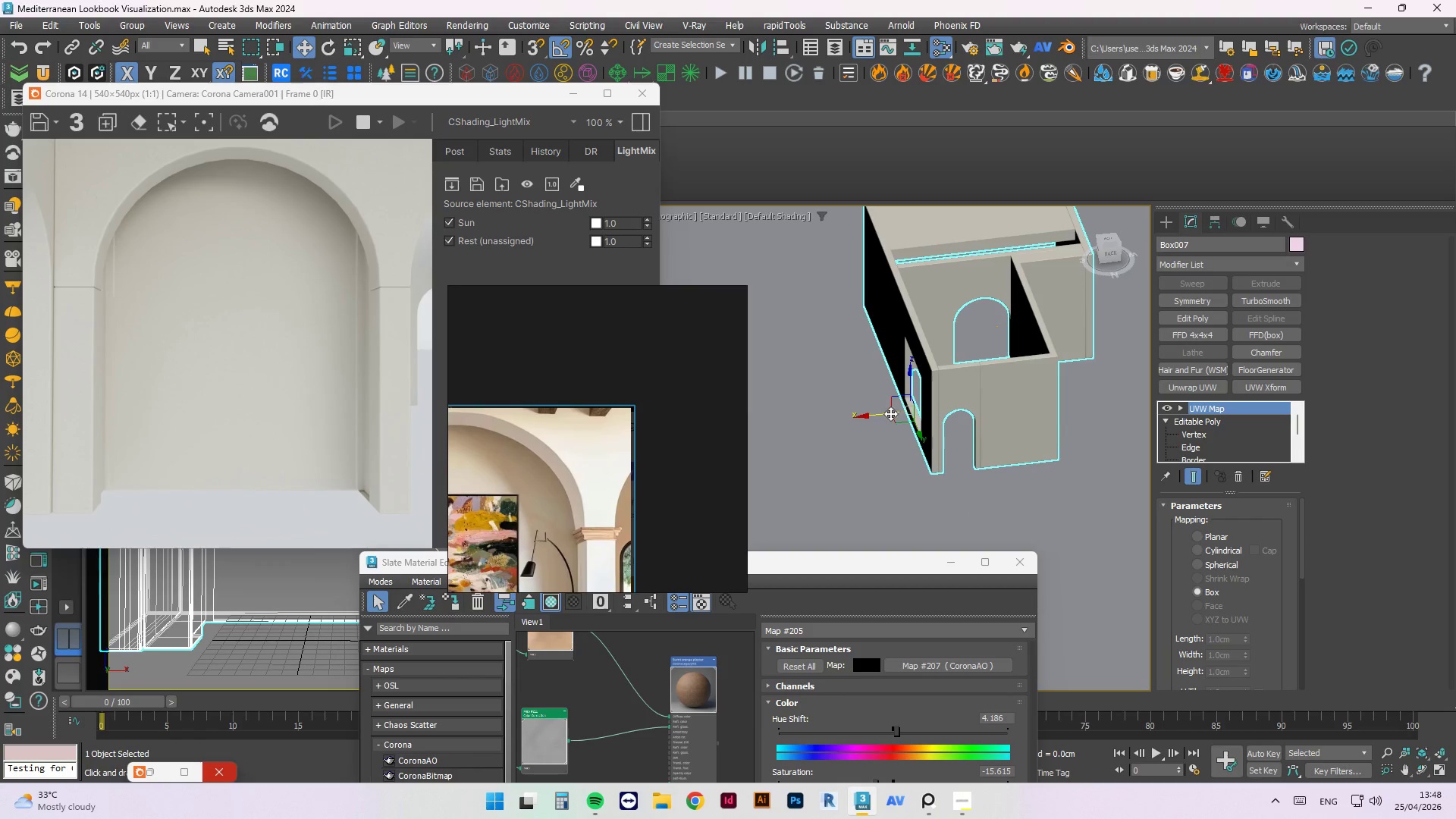 
hold_key(key=AltLeft, duration=0.88)
 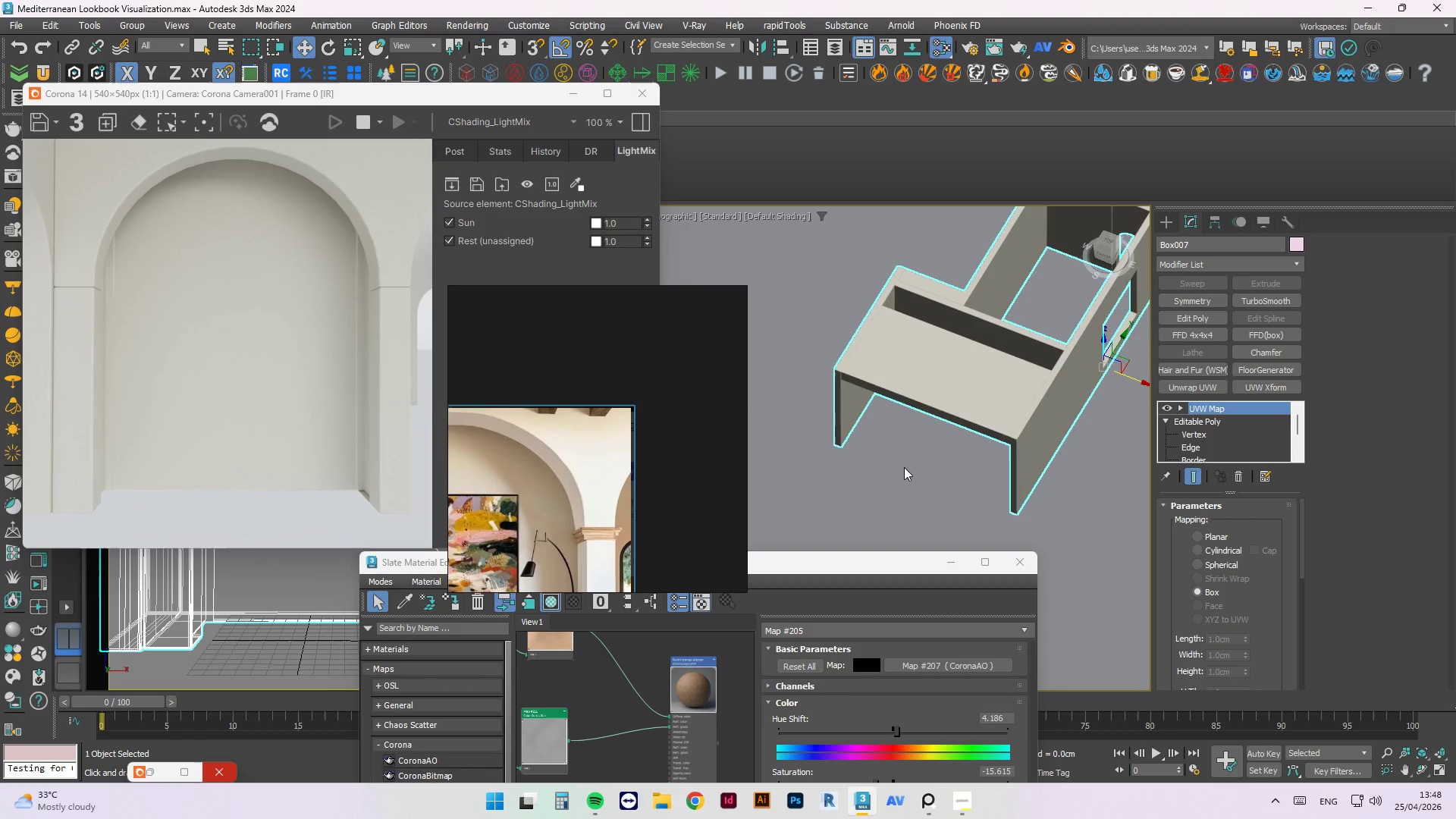 
scroll: coordinate [1053, 320], scroll_direction: none, amount: 0.0
 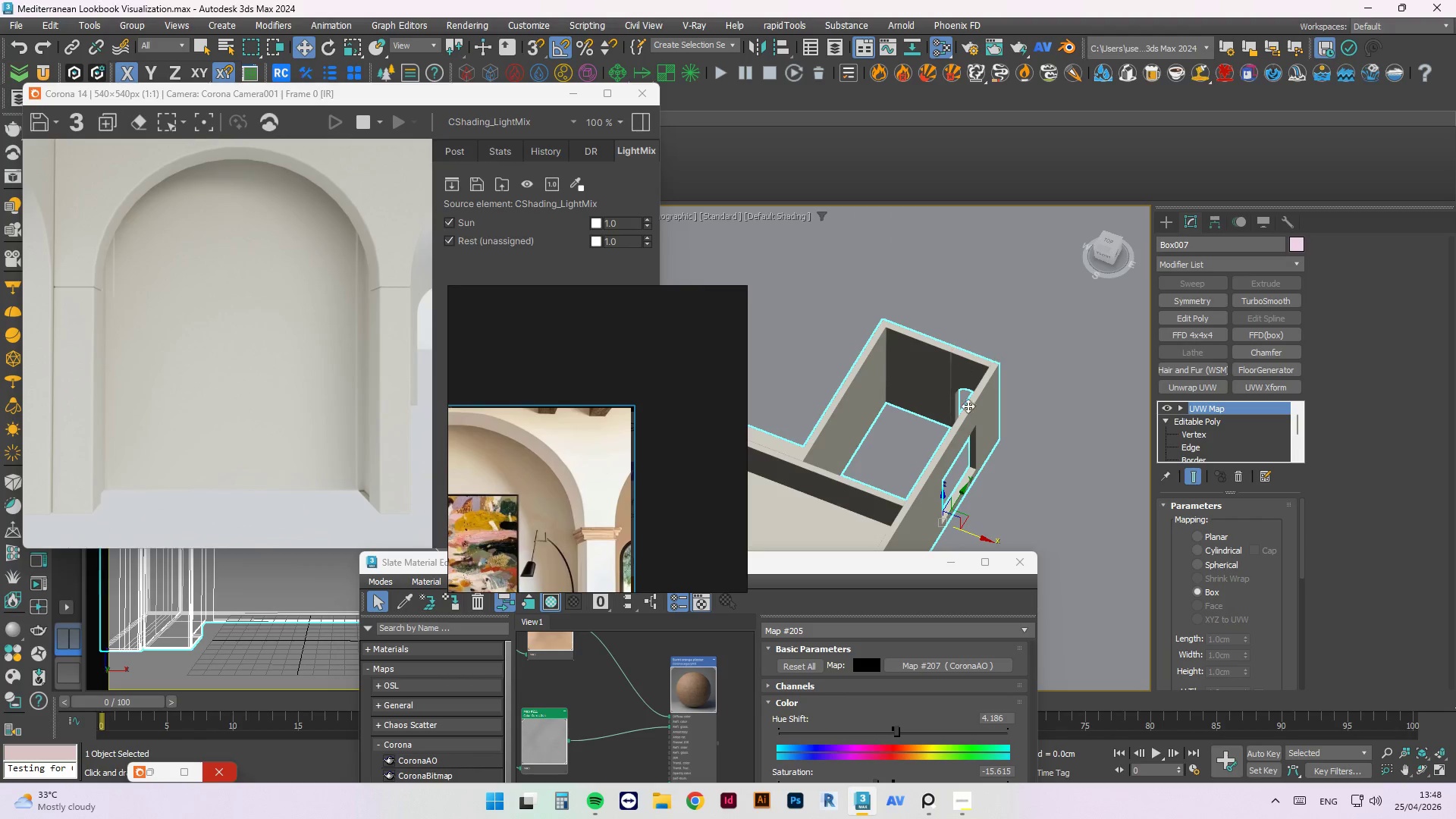 
hold_key(key=AltLeft, duration=1.19)
 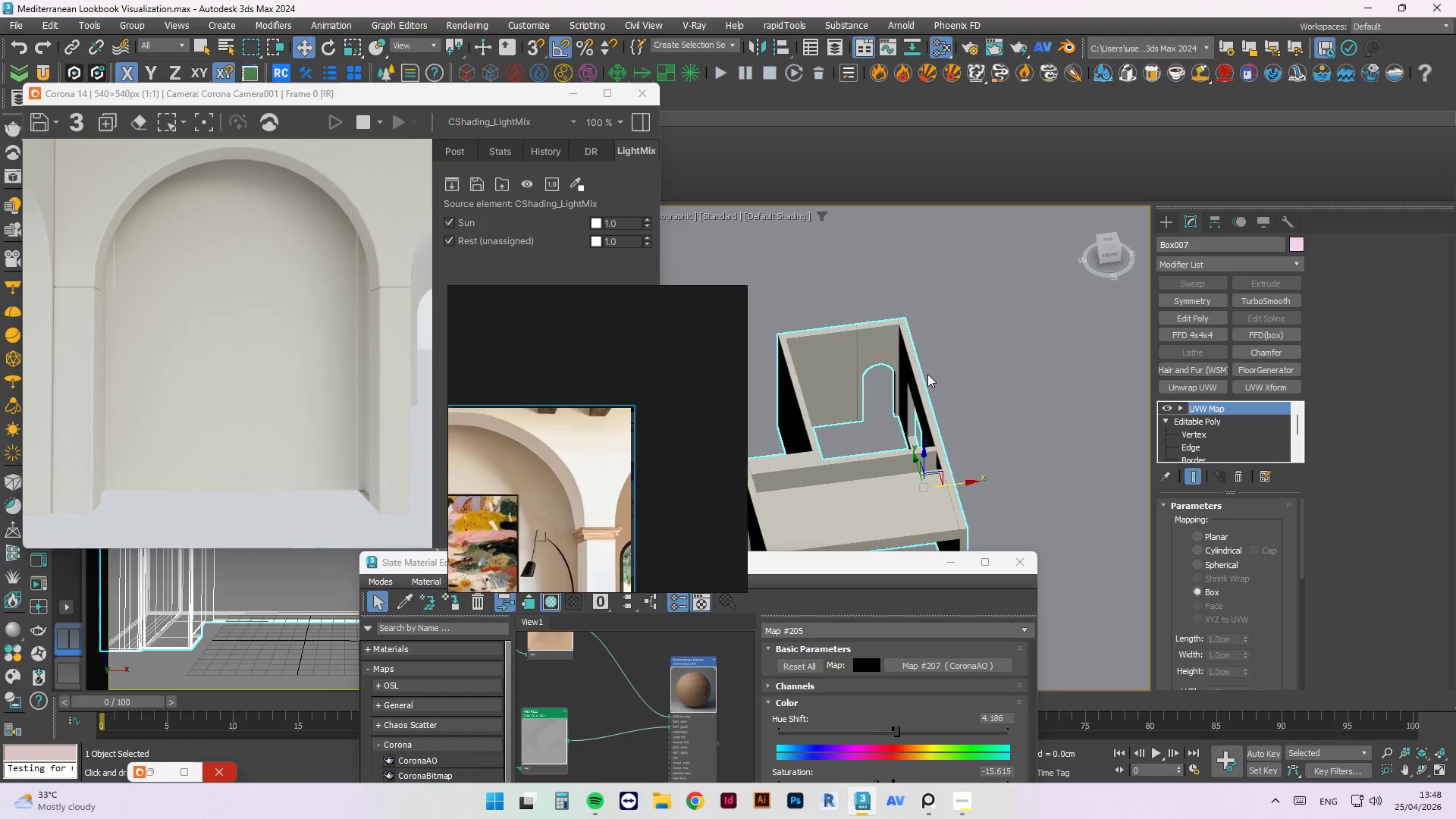 
scroll: coordinate [799, 485], scroll_direction: up, amount: 6.0
 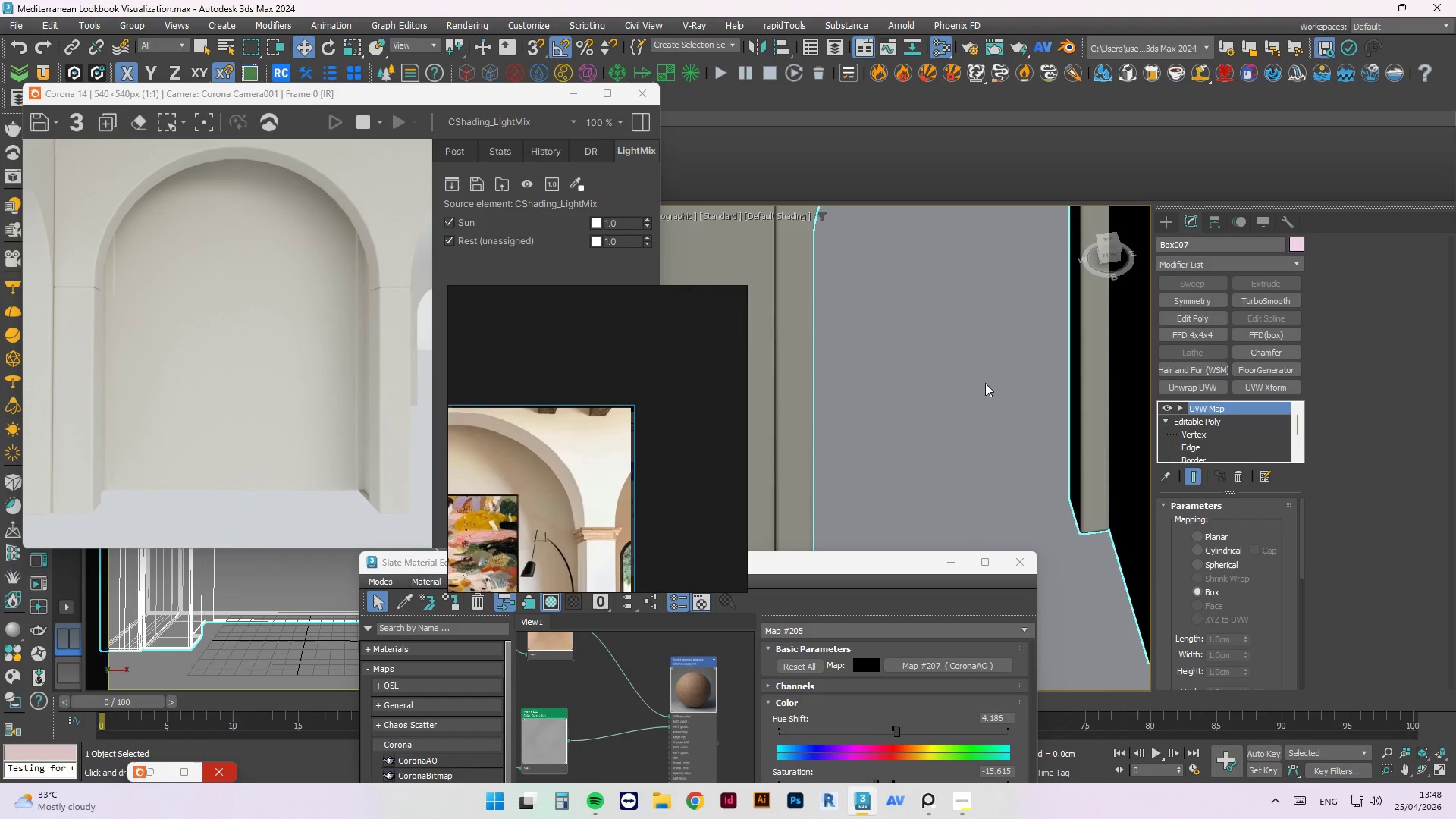 
scroll: coordinate [985, 383], scroll_direction: down, amount: 1.0
 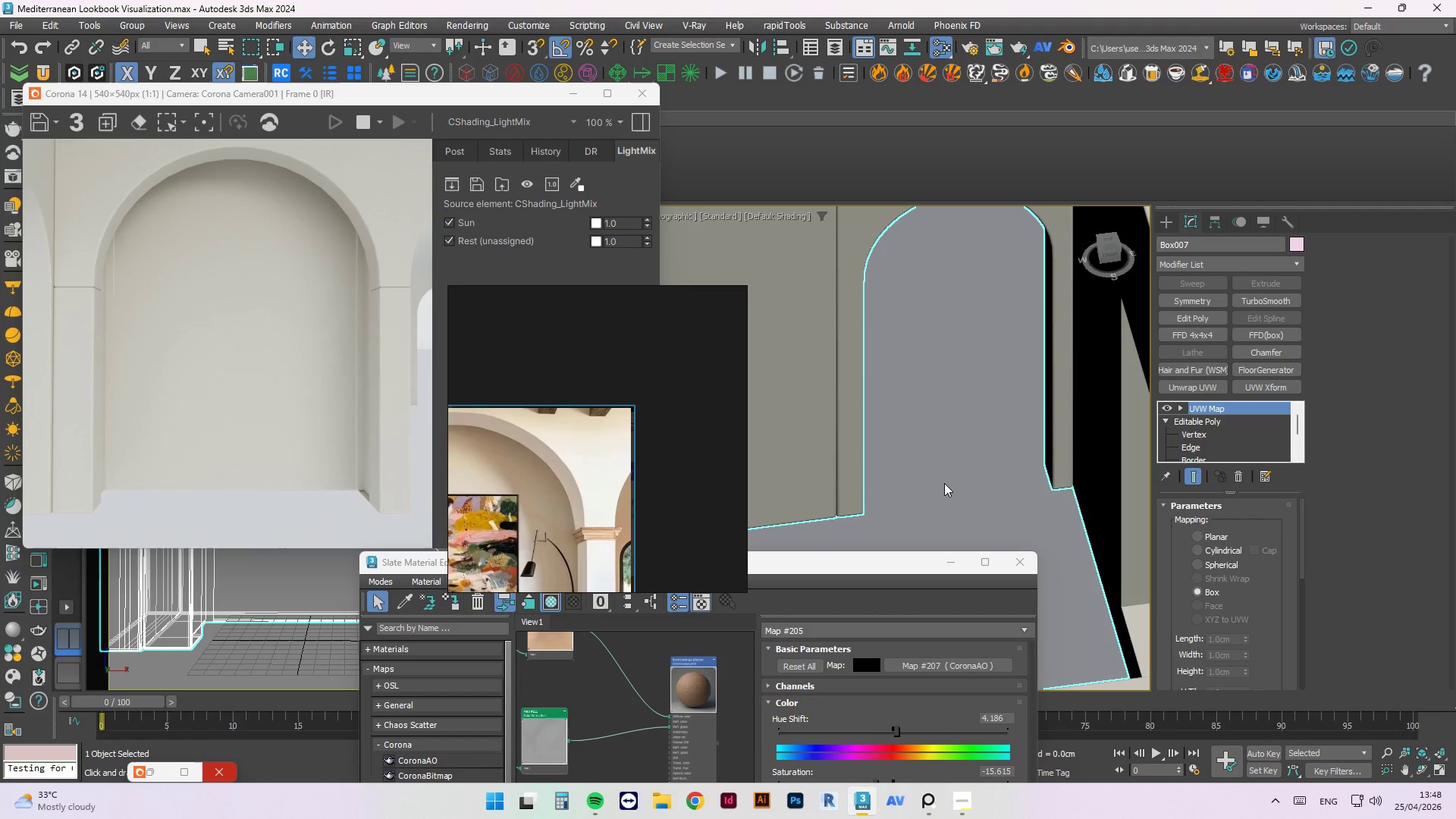 
scroll: coordinate [851, 478], scroll_direction: up, amount: 1.0
 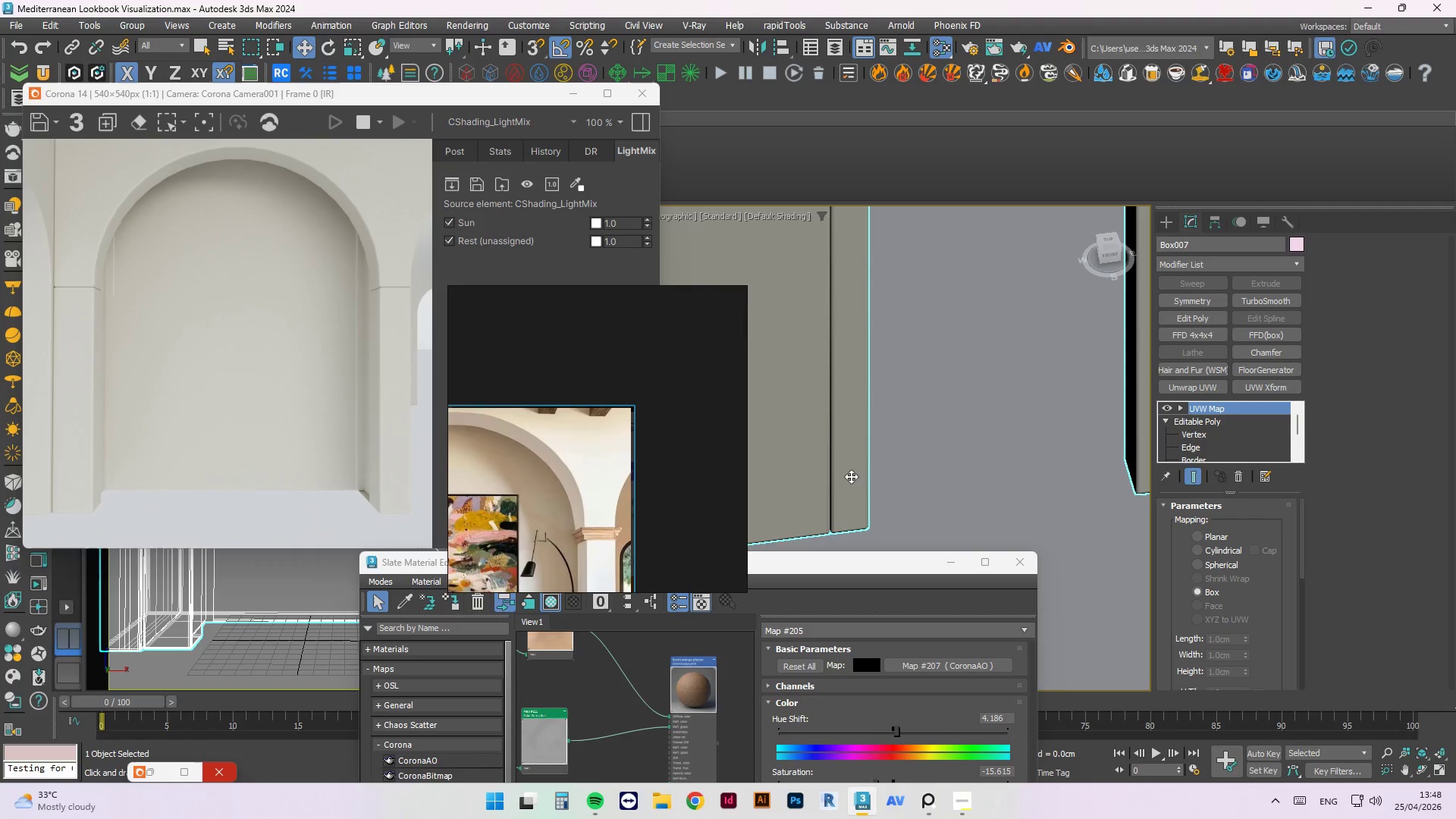 
key(Alt+Q)
 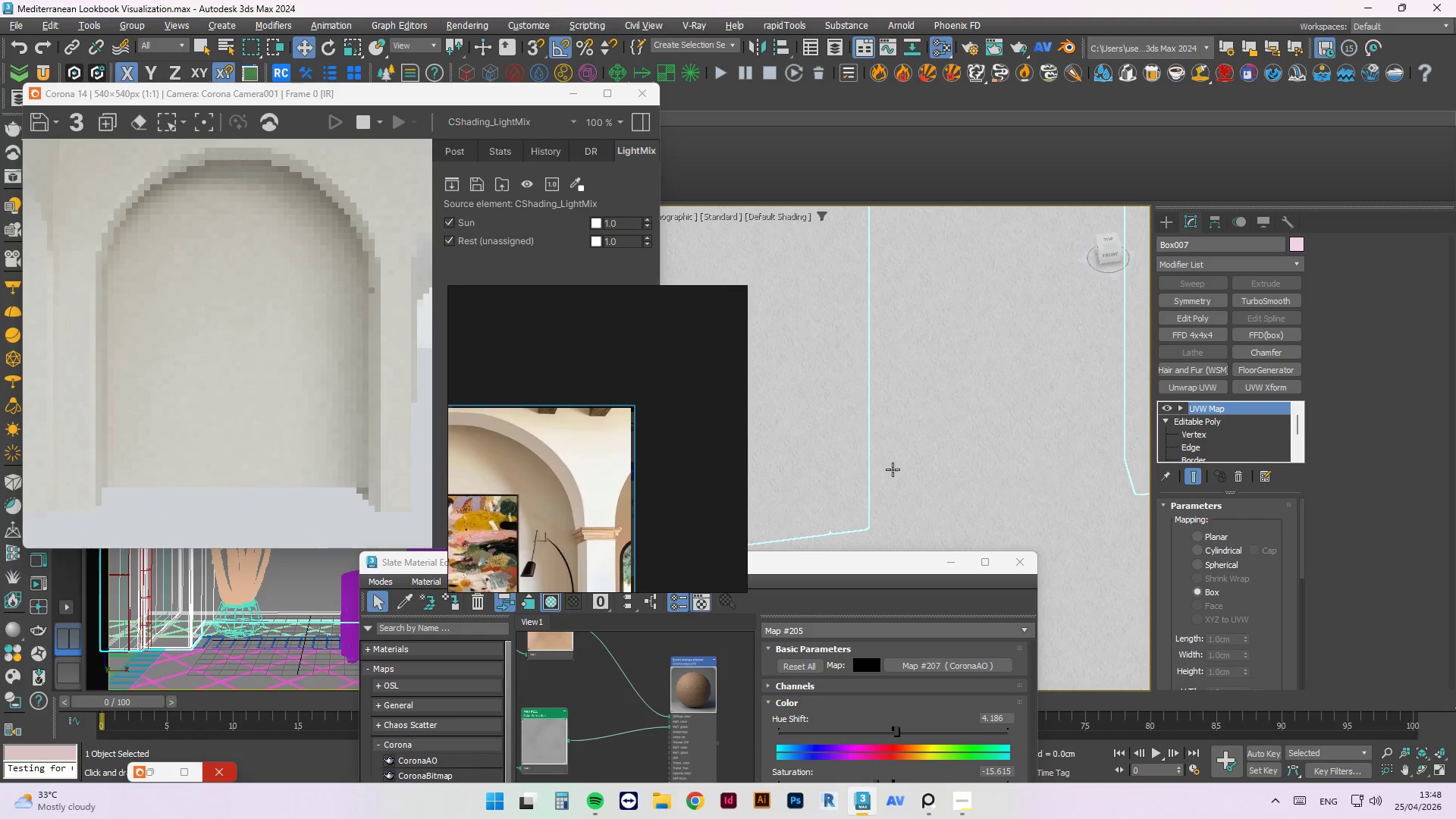 
hold_key(key=AltLeft, duration=0.94)
 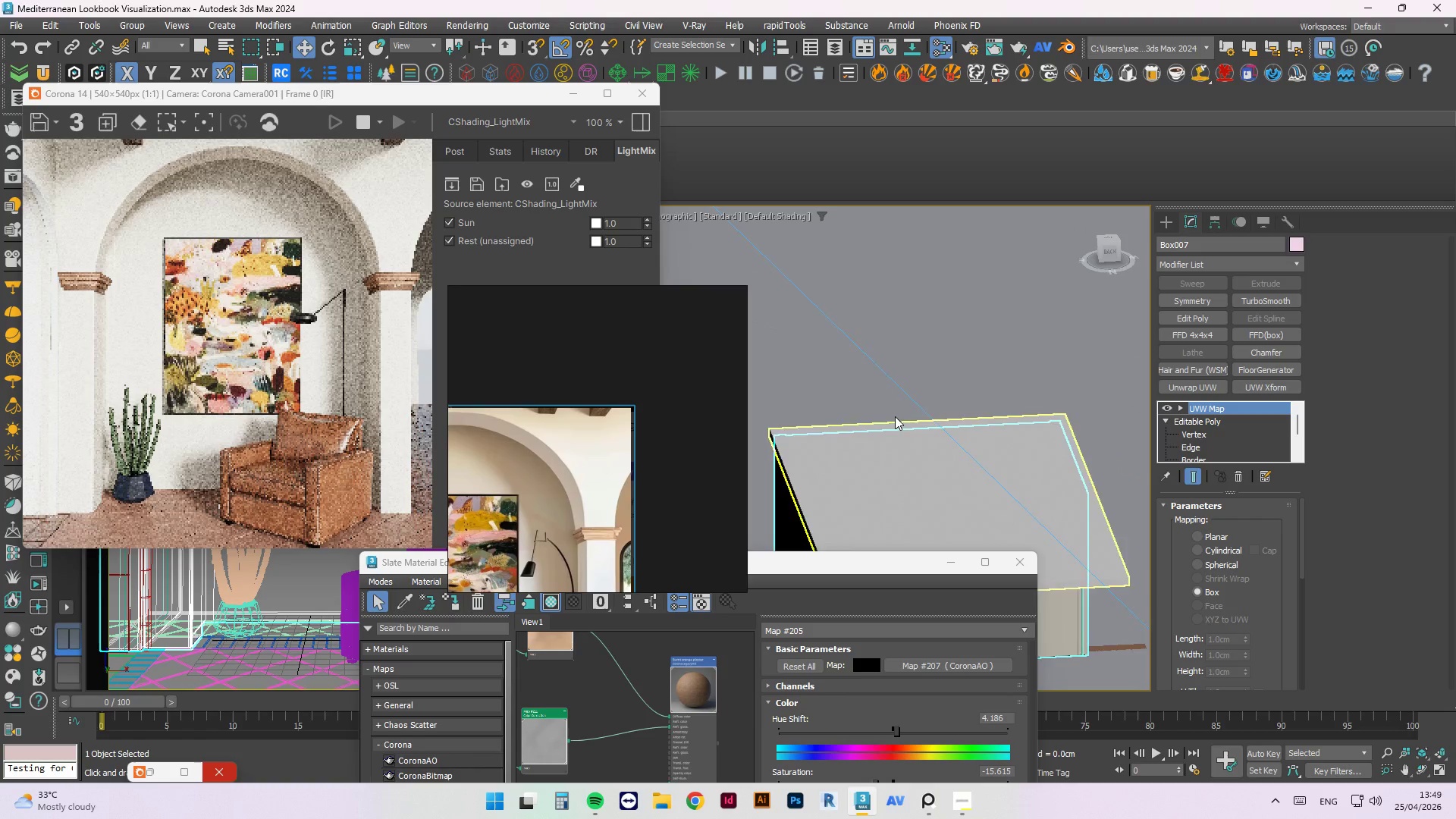 
scroll: coordinate [1057, 524], scroll_direction: down, amount: 5.0
 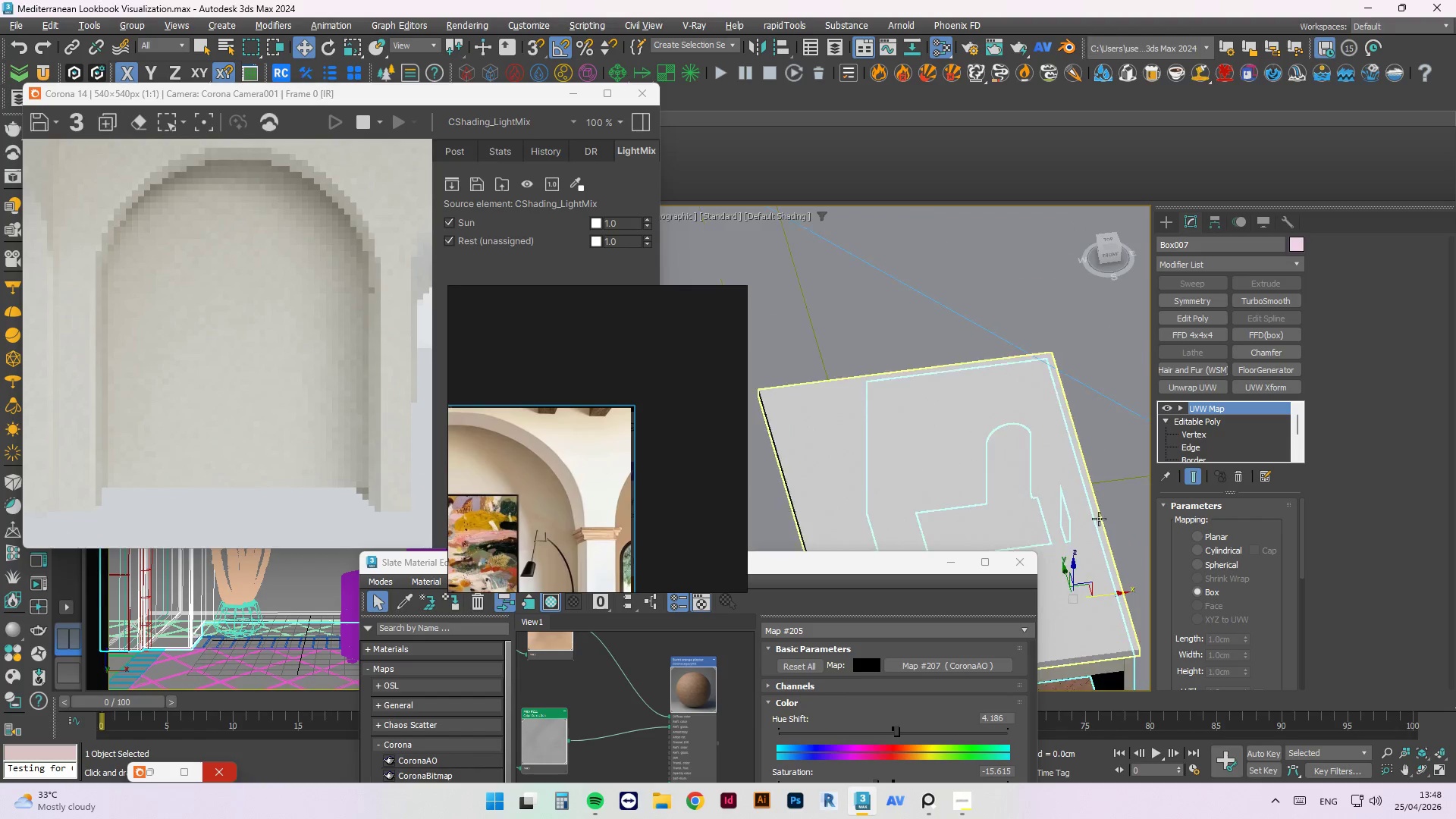 
scroll: coordinate [924, 510], scroll_direction: up, amount: 1.0
 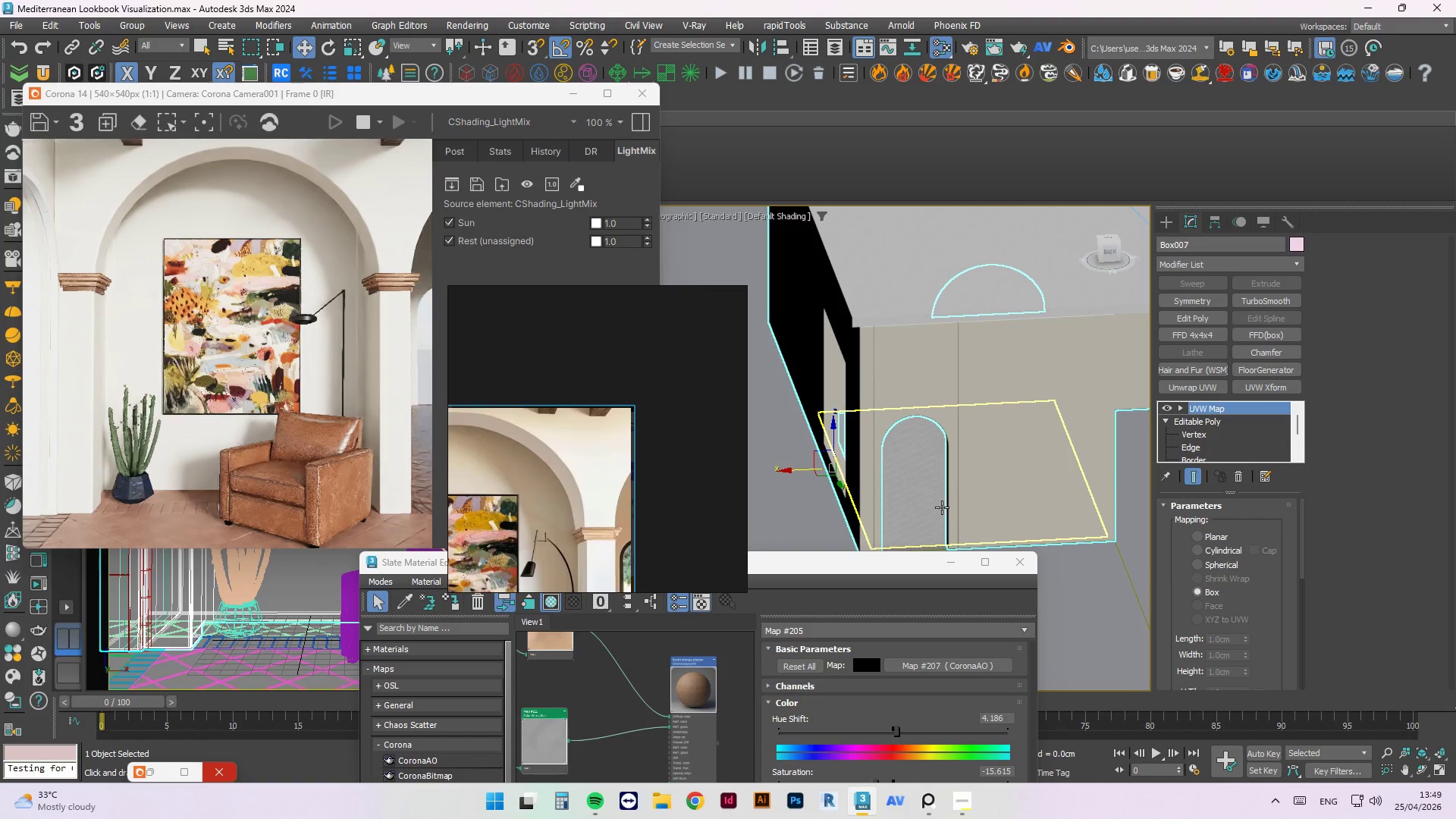 
key(Alt+Q)
 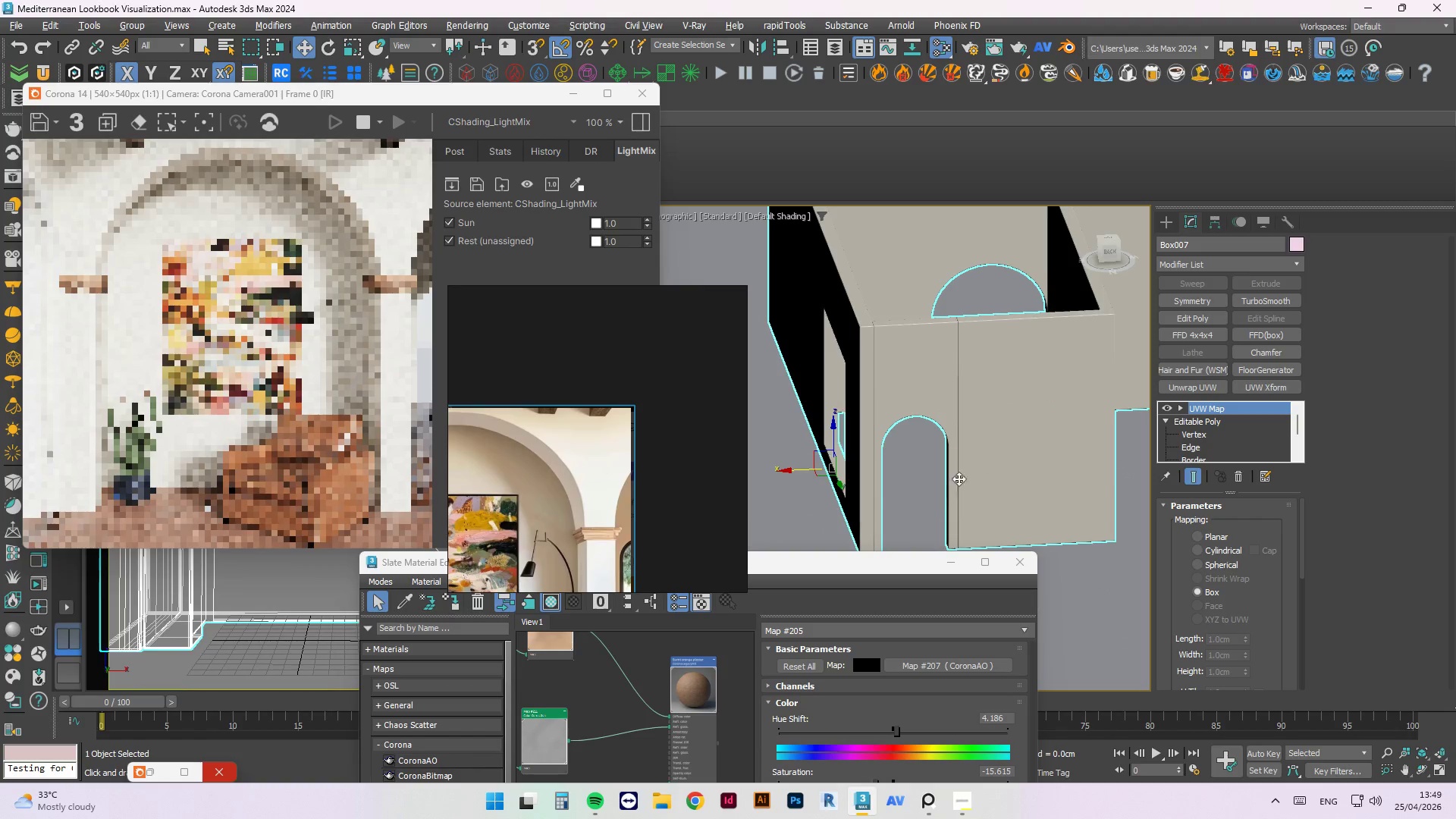 
hold_key(key=AltLeft, duration=0.81)
 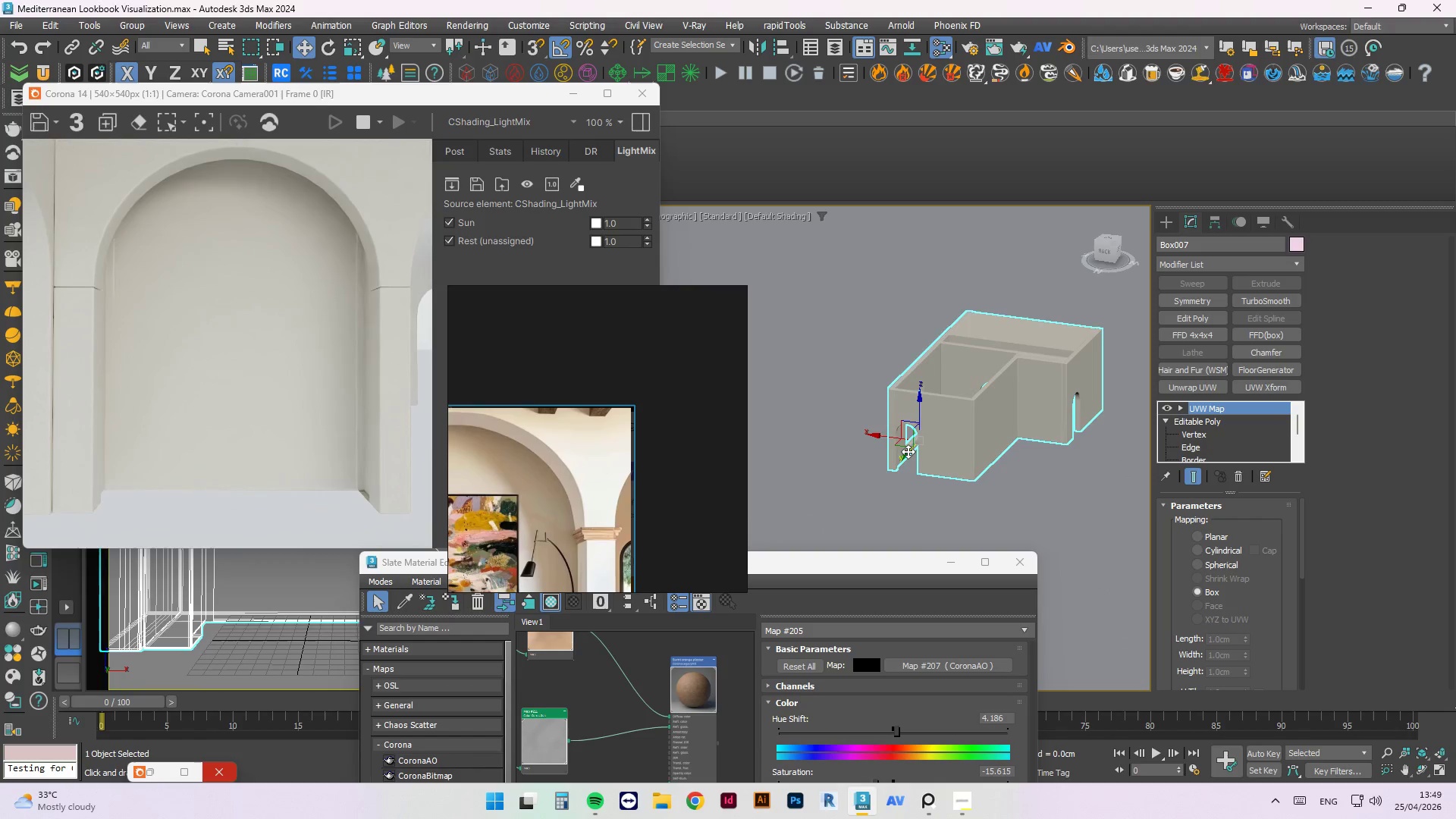 
scroll: coordinate [984, 445], scroll_direction: down, amount: 3.0
 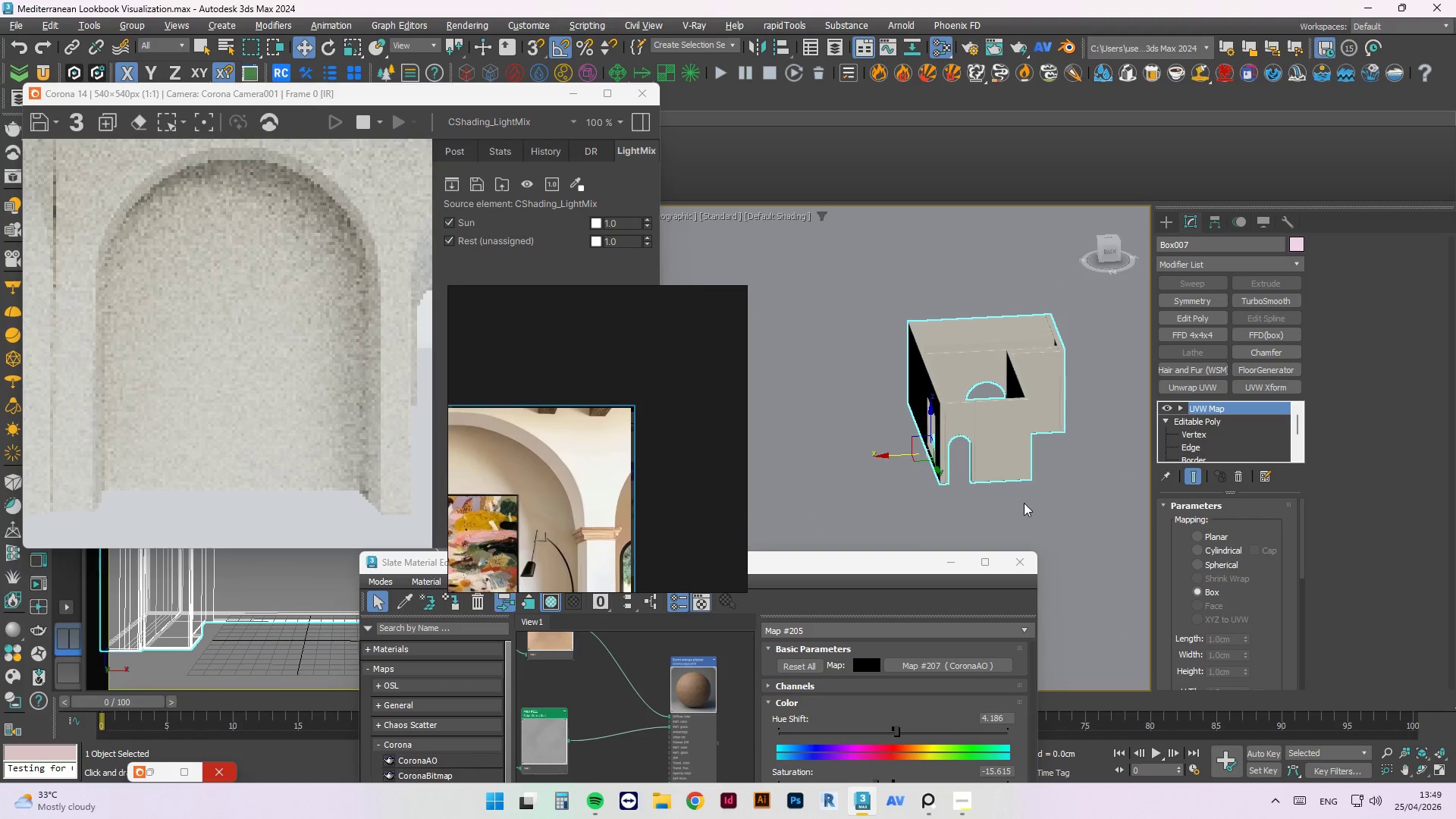 
scroll: coordinate [887, 495], scroll_direction: up, amount: 4.0
 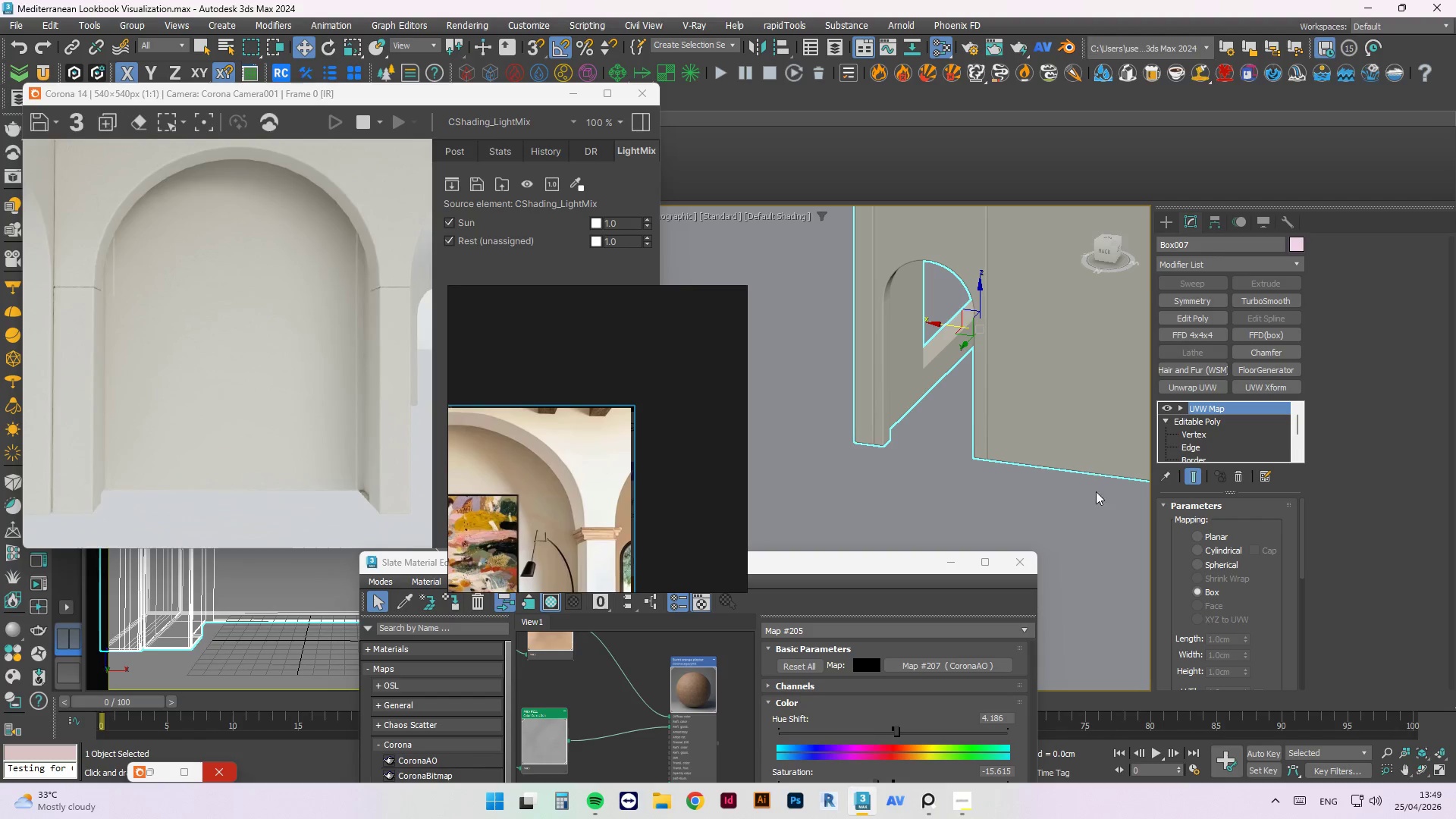 
wait(8.02)
 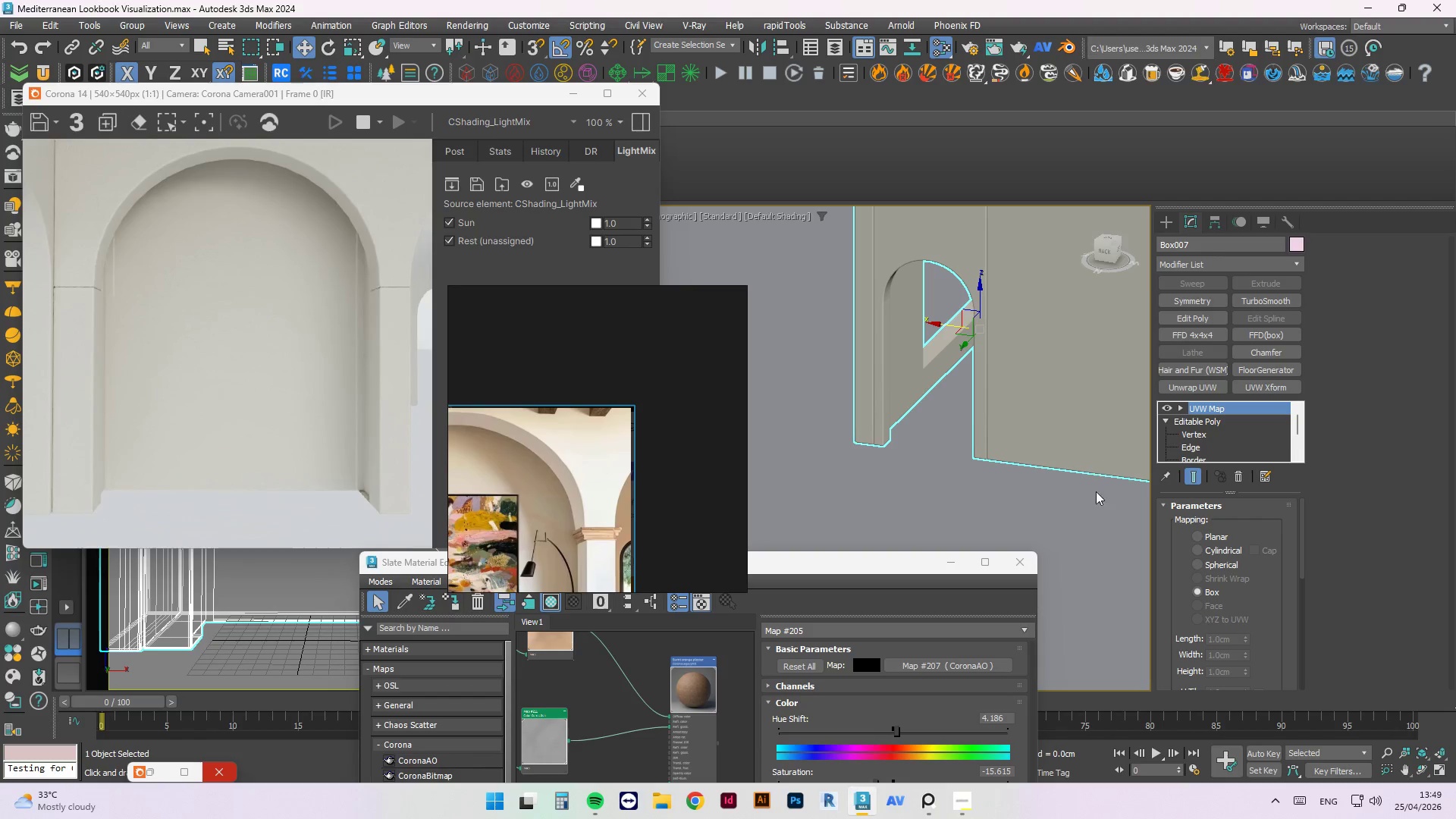 
left_click([1169, 406])
 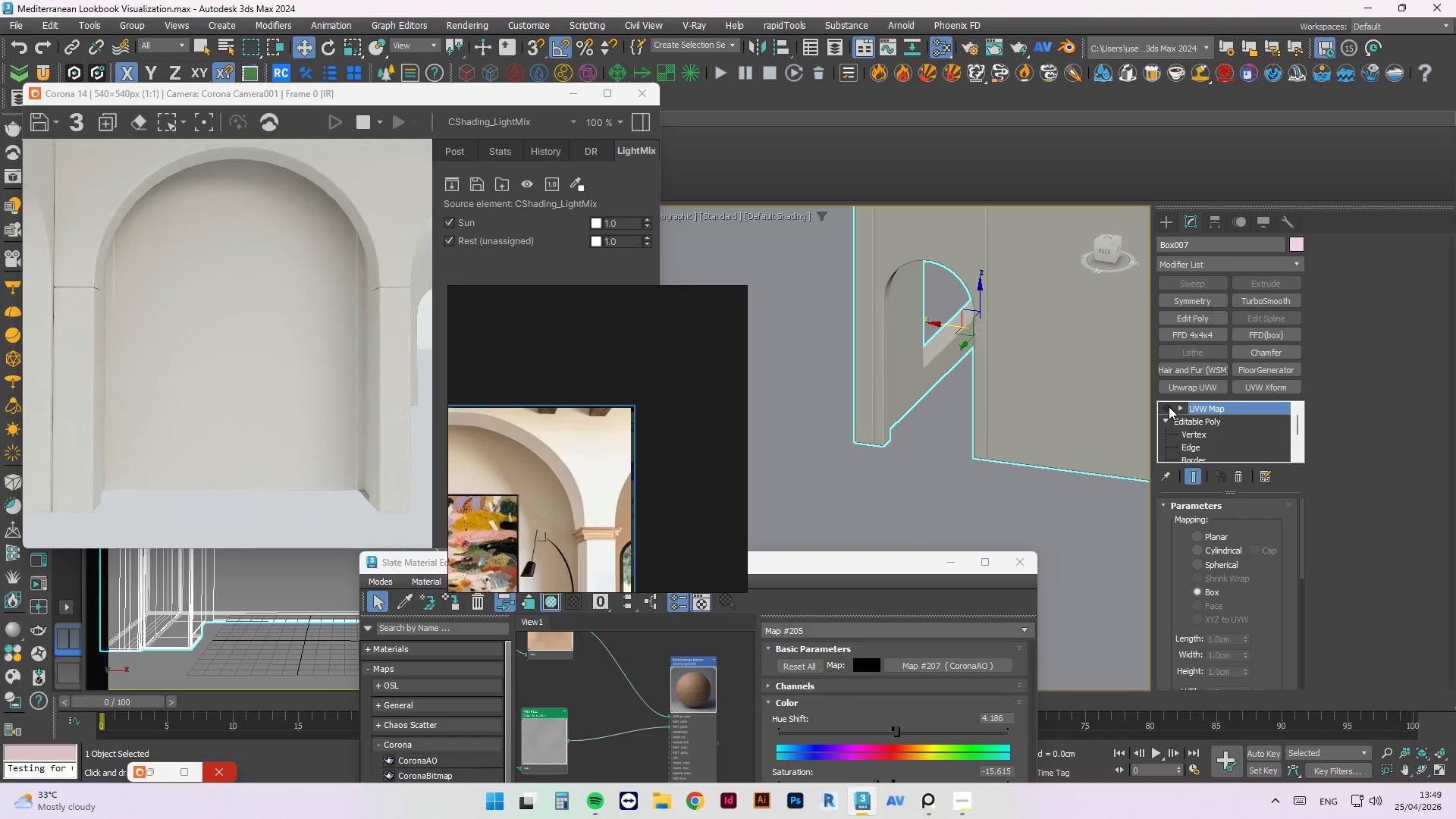 
scroll: coordinate [853, 440], scroll_direction: up, amount: 3.0
 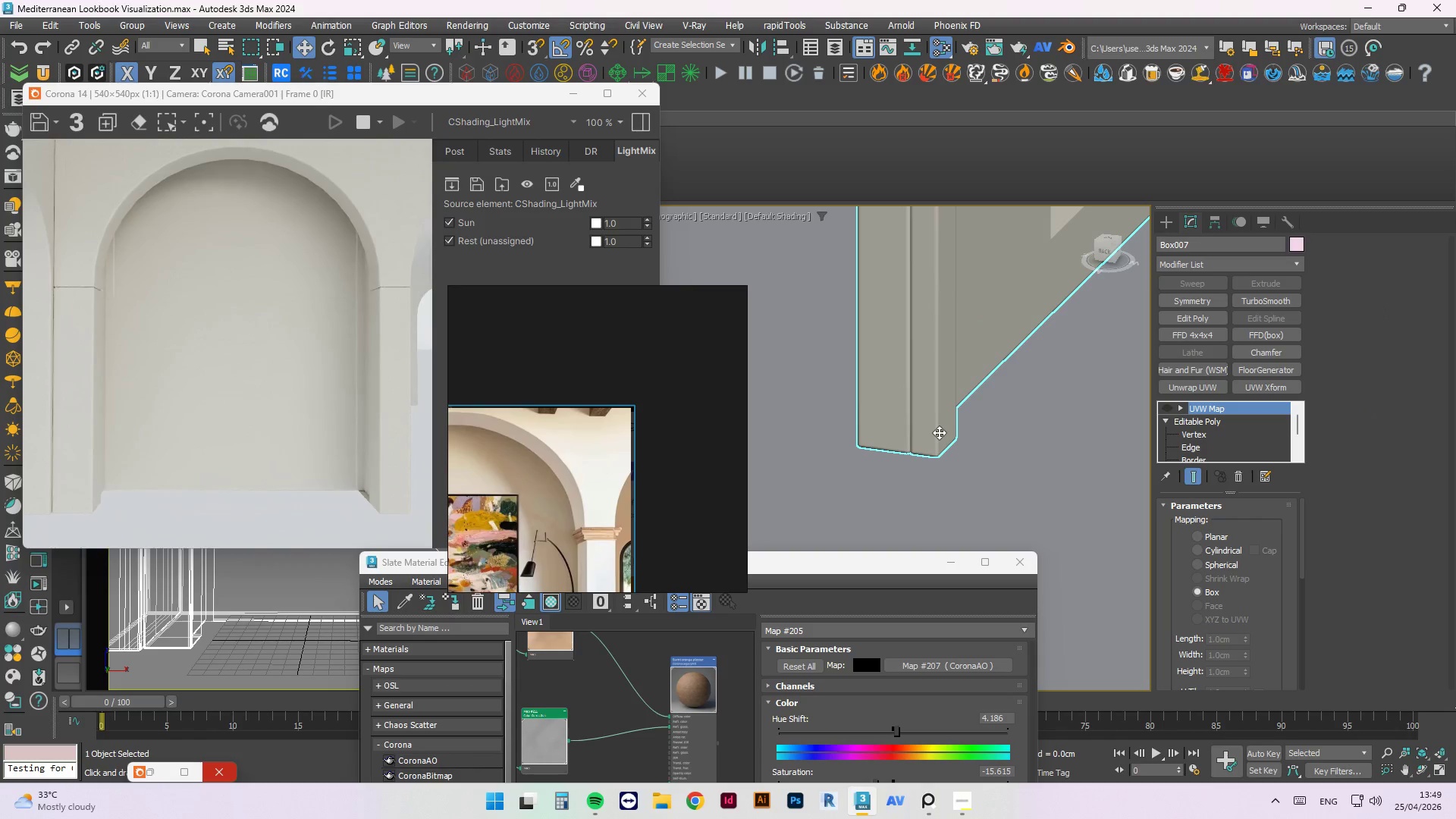 
key(F3)
 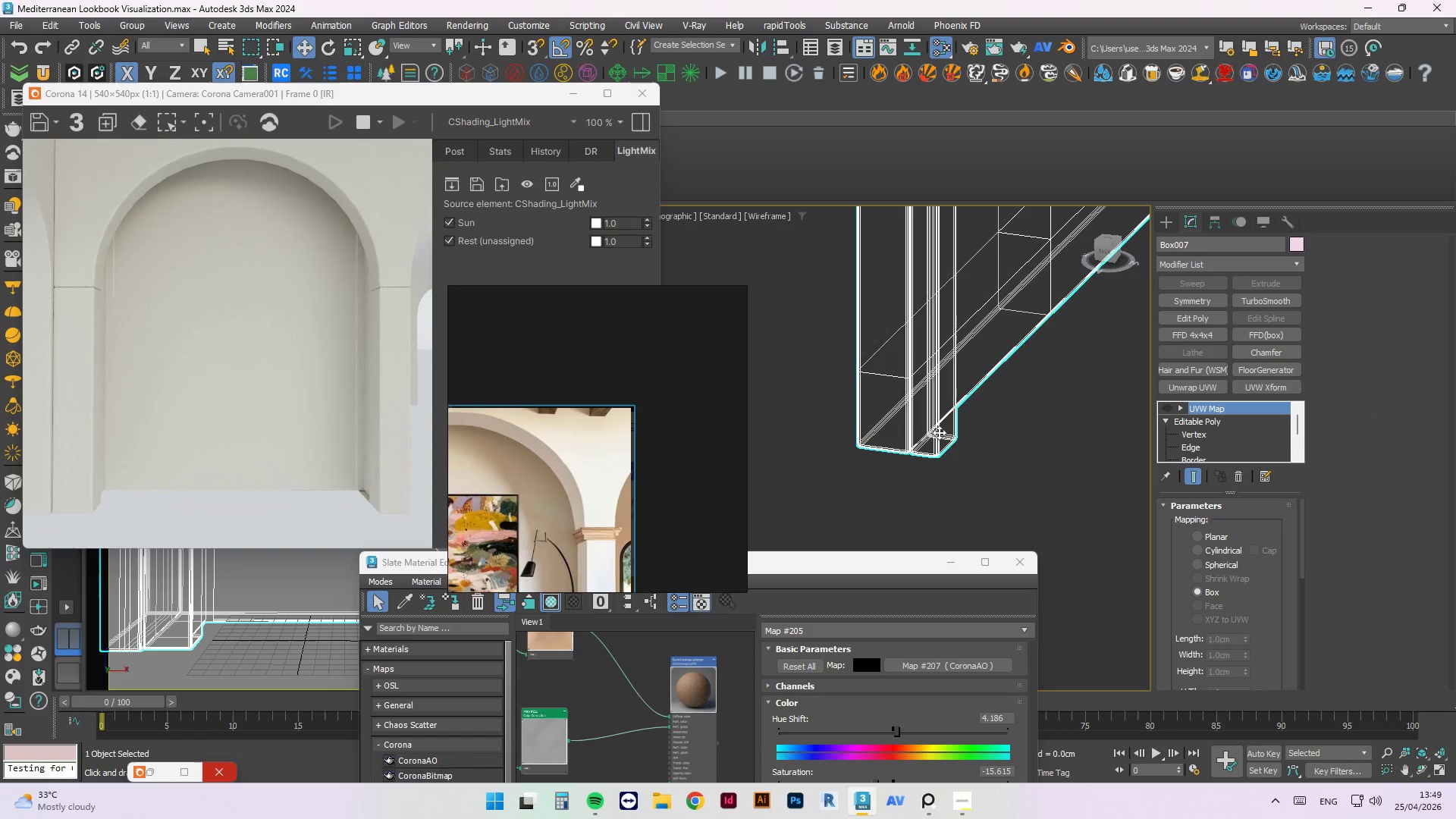 
scroll: coordinate [950, 451], scroll_direction: up, amount: 3.0
 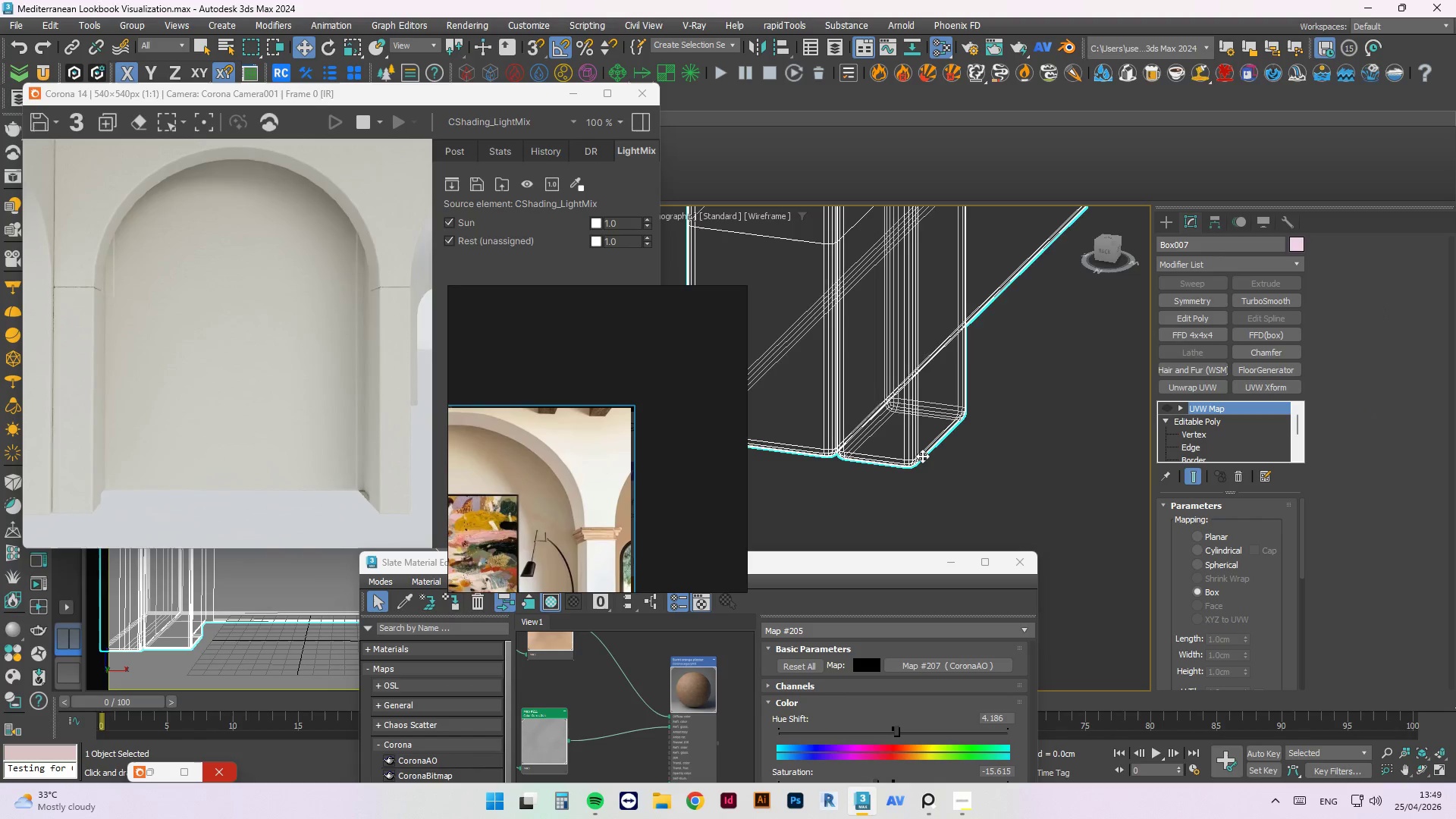 
scroll: coordinate [915, 460], scroll_direction: down, amount: 6.0
 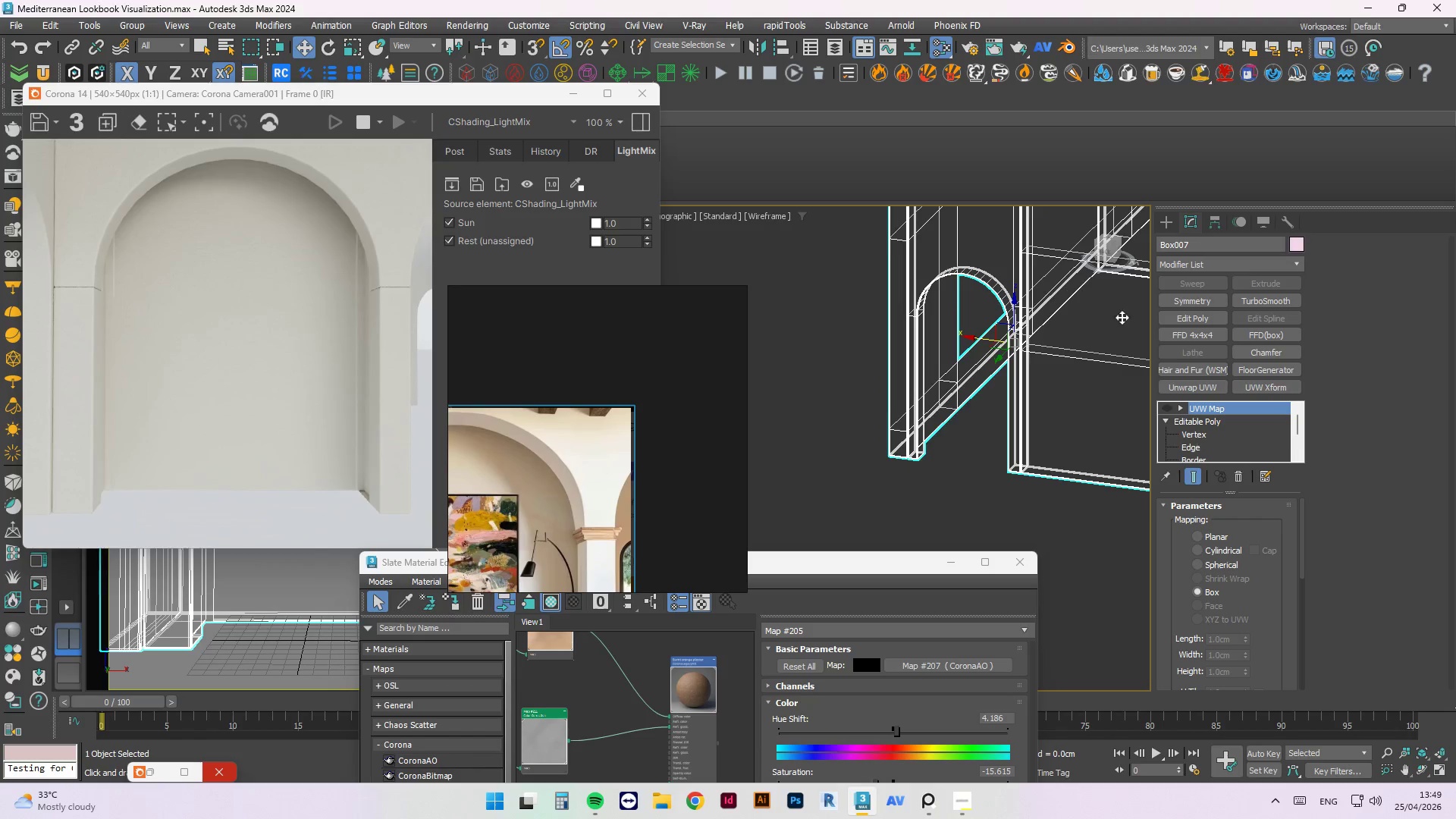 
hold_key(key=AltLeft, duration=2.25)
 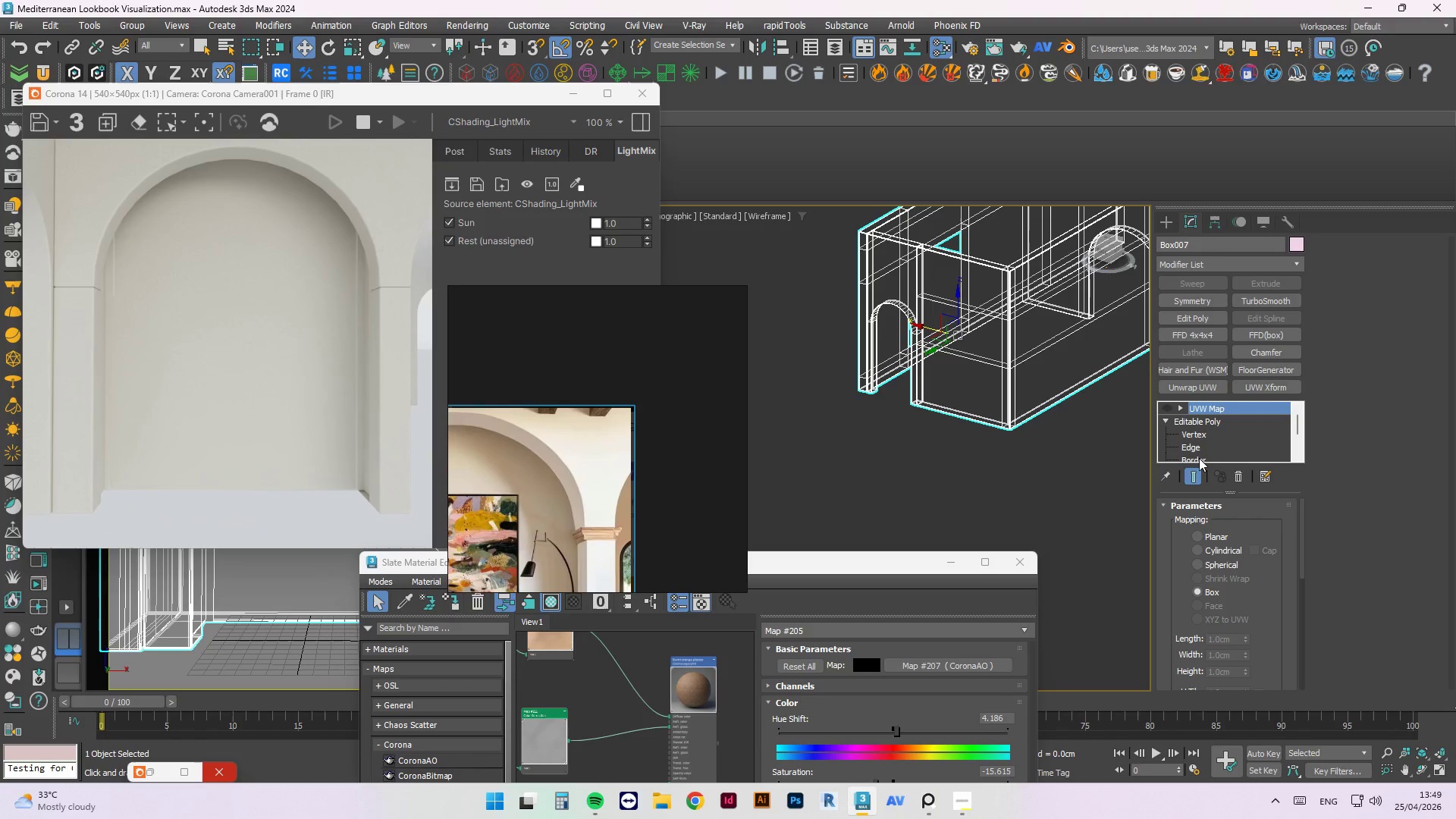 
scroll: coordinate [893, 361], scroll_direction: down, amount: 2.0
 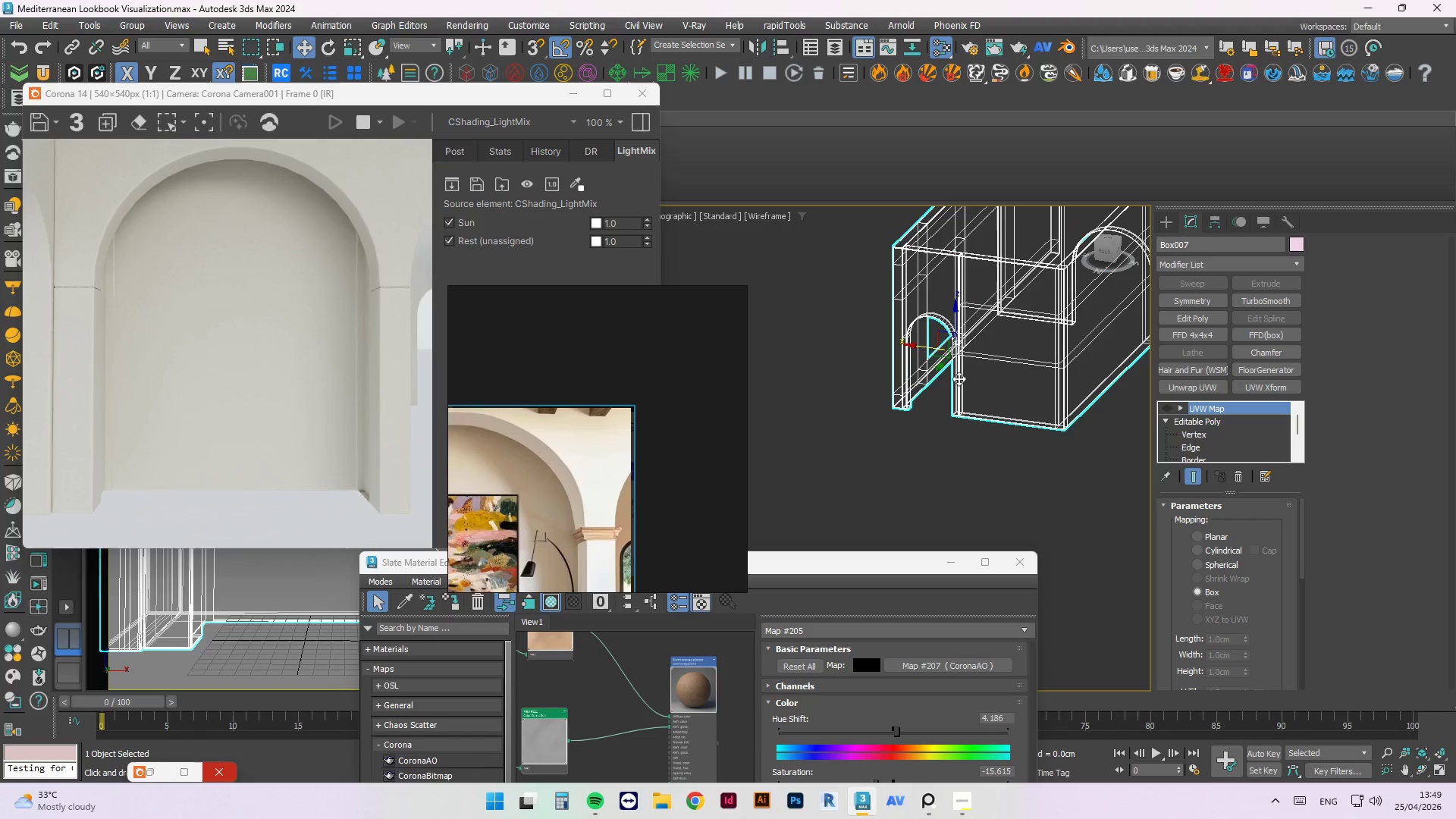 
left_click([1197, 453])
 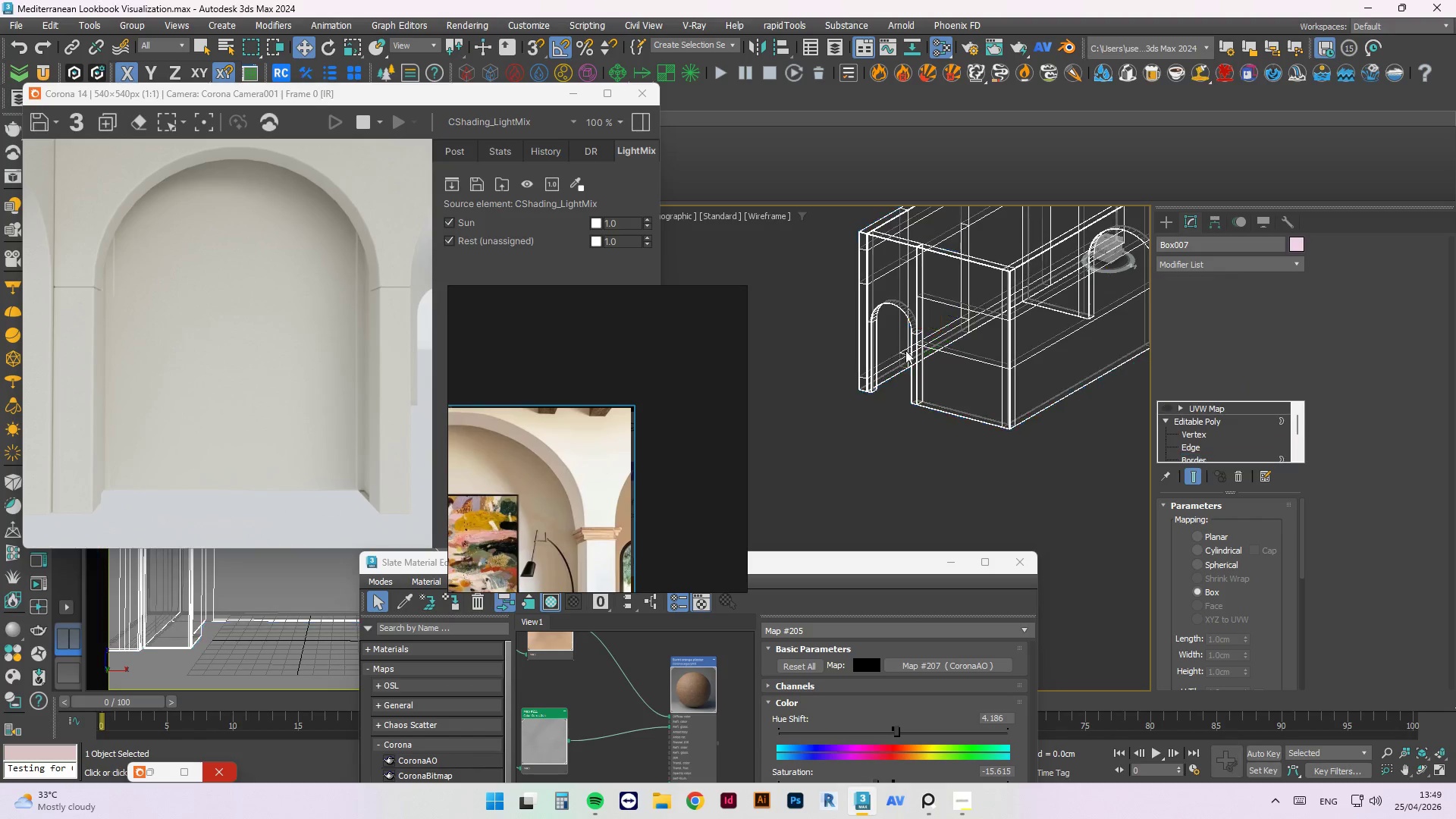 
scroll: coordinate [872, 405], scroll_direction: up, amount: 11.0
 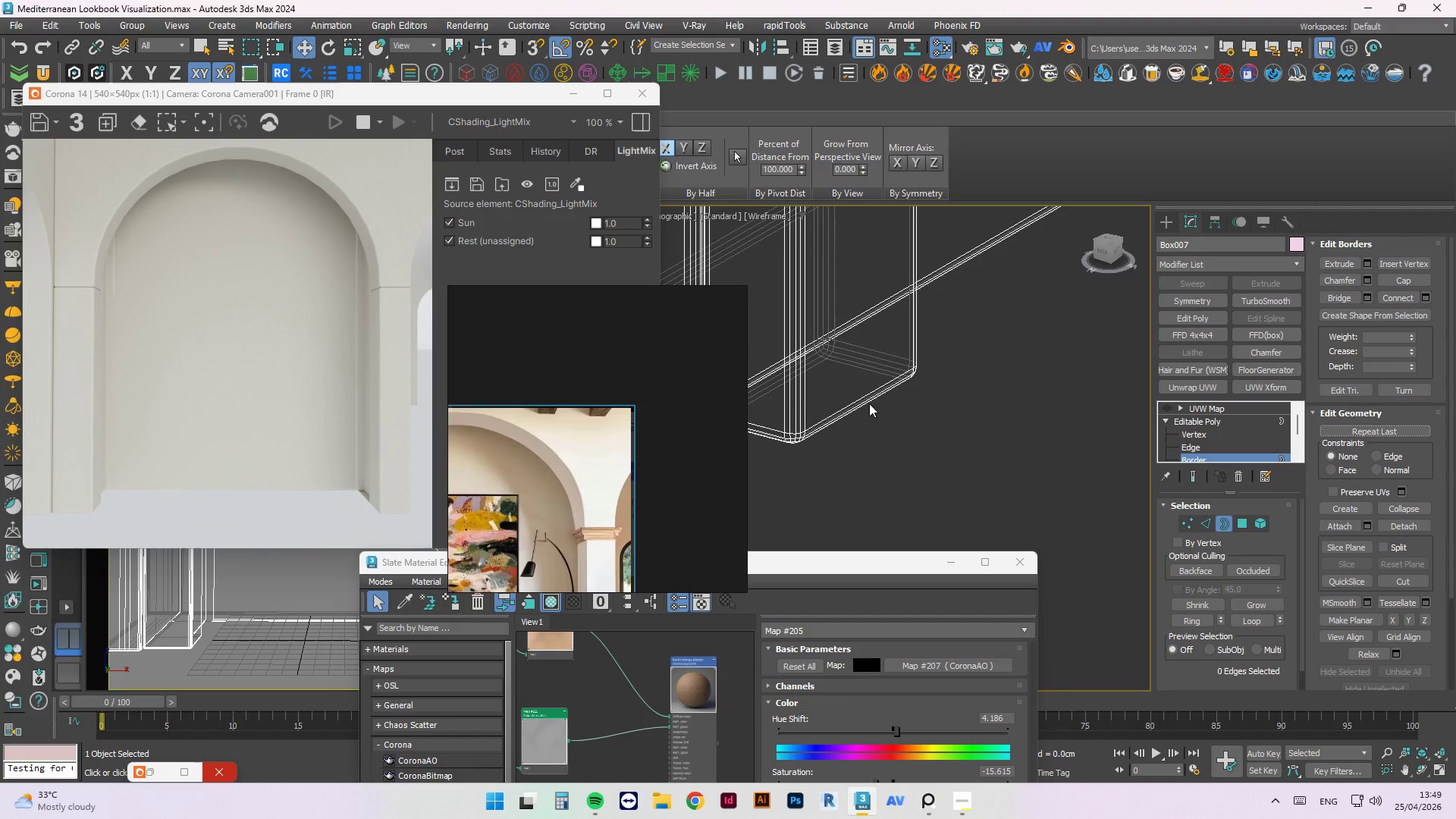 
key(Alt+AltLeft)
 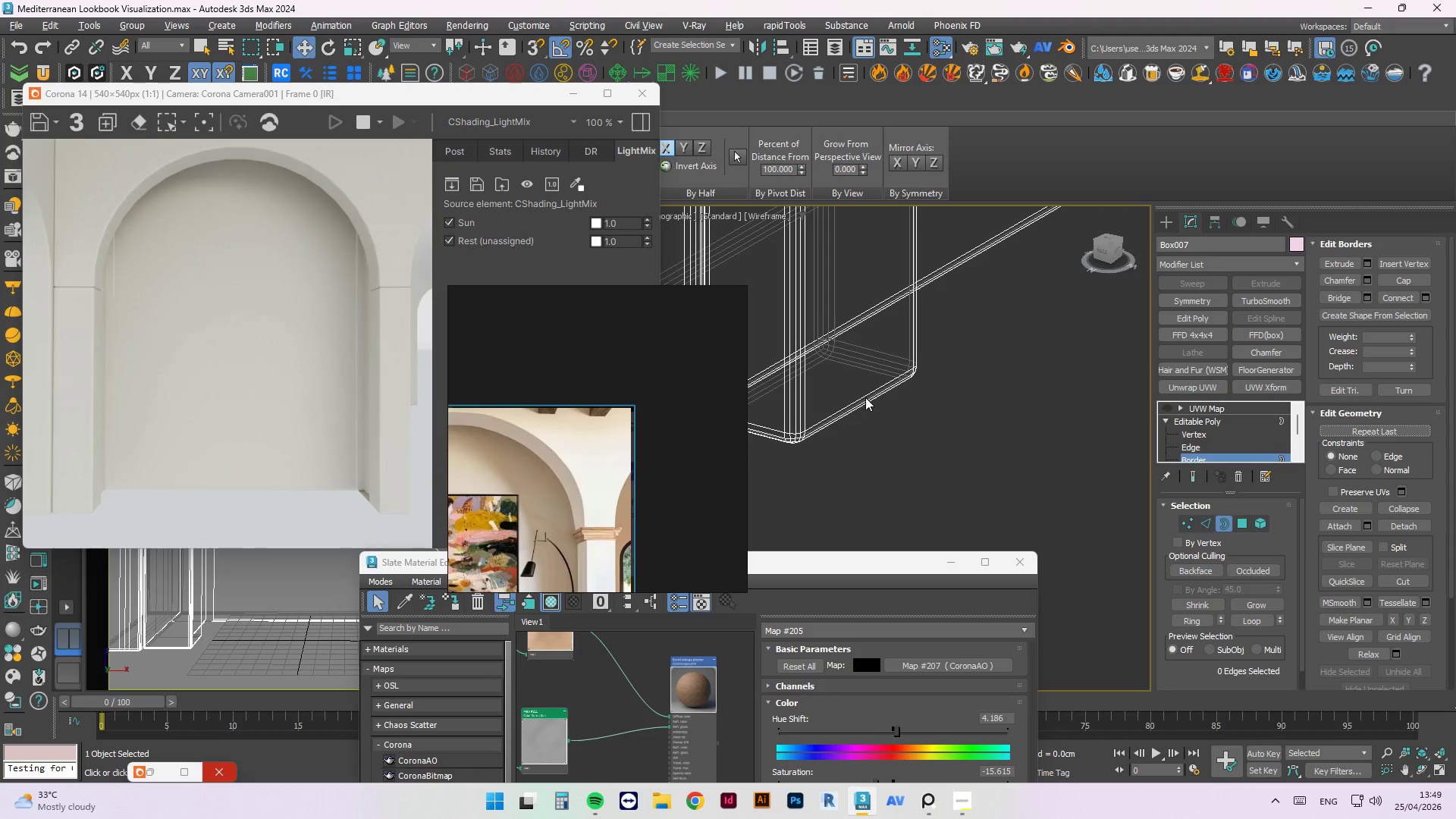 
key(Alt+1)
 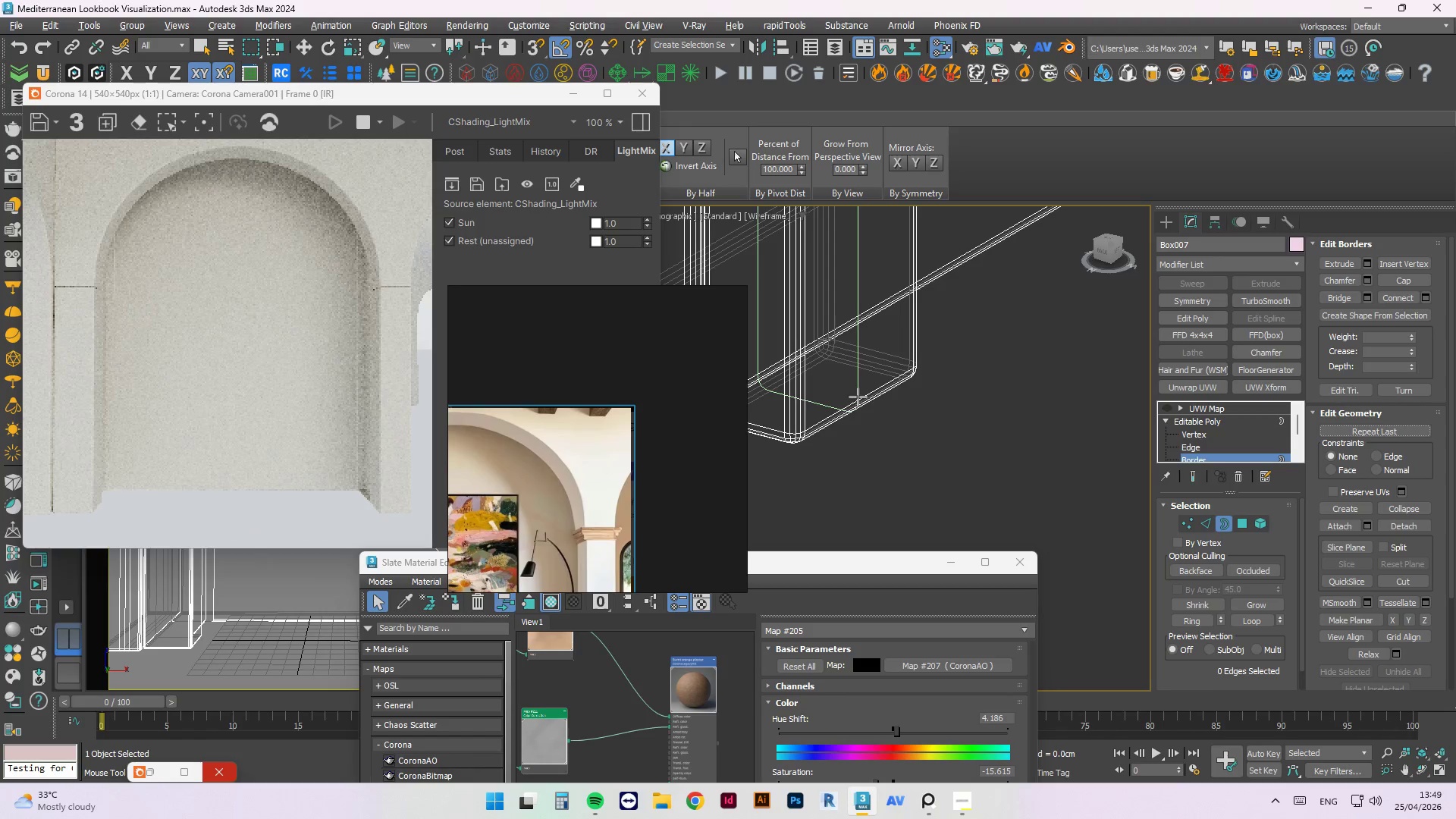 
scroll: coordinate [858, 397], scroll_direction: down, amount: 2.0
 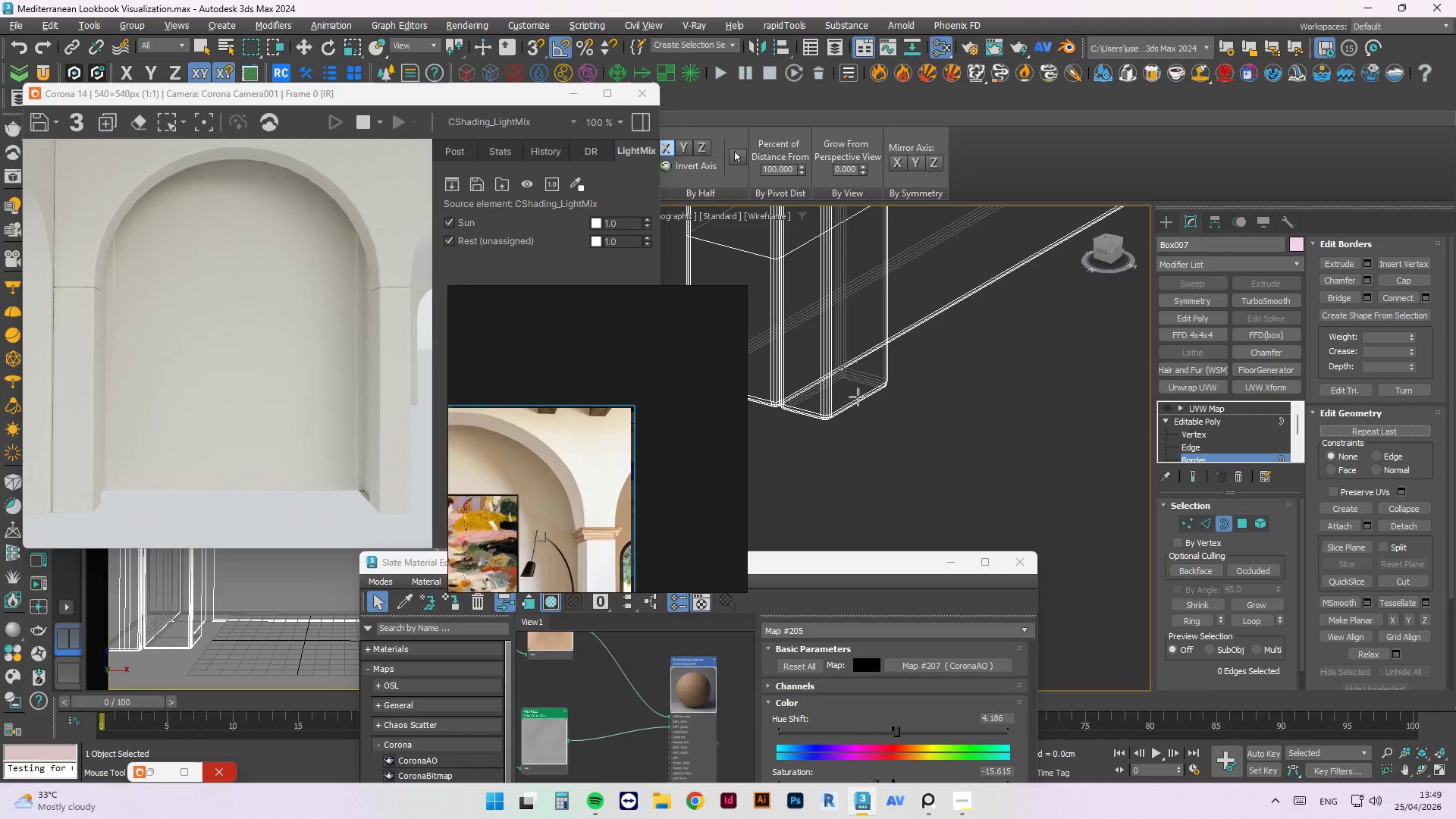 
key(Escape)
 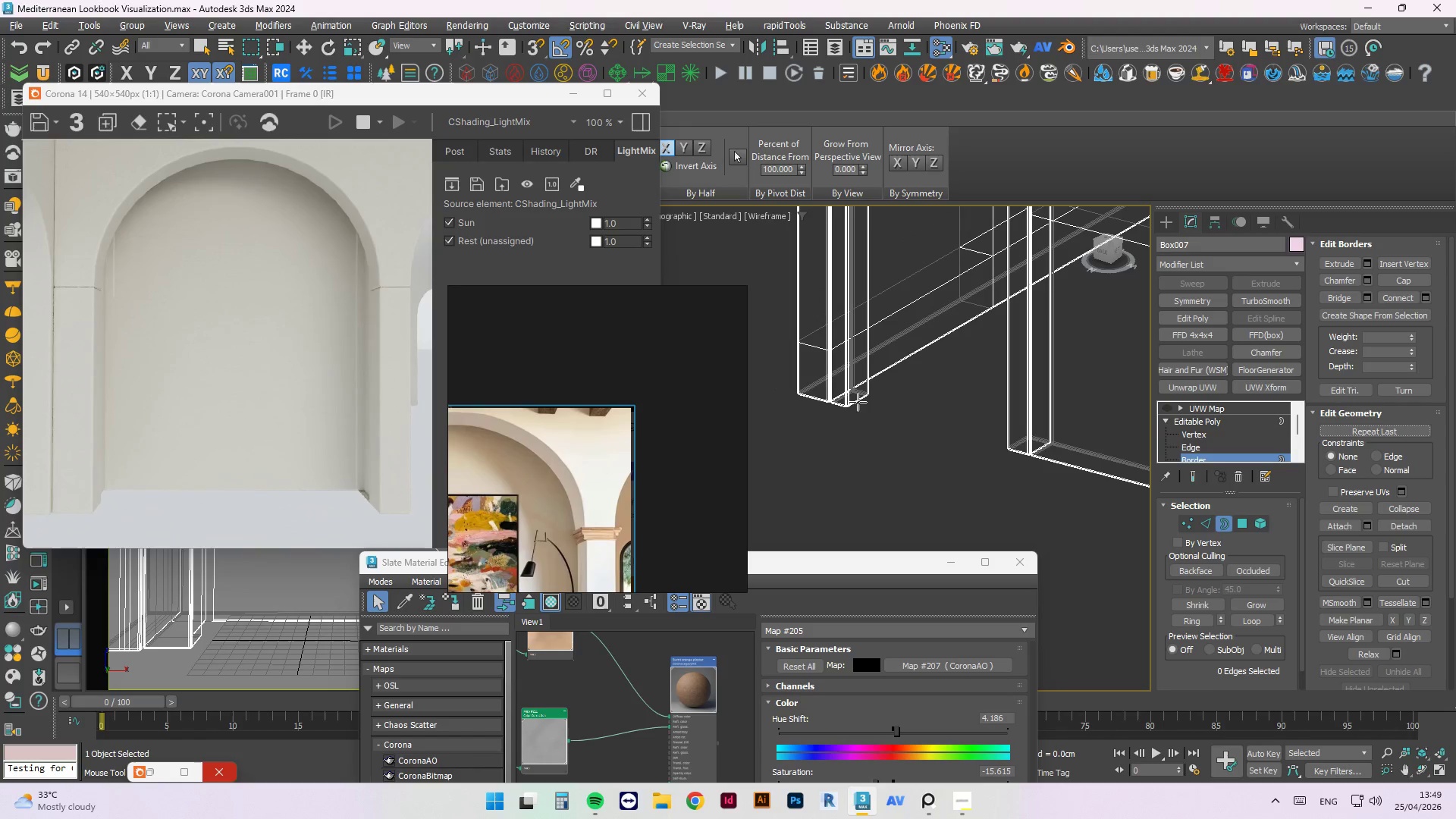 
key(Escape)
 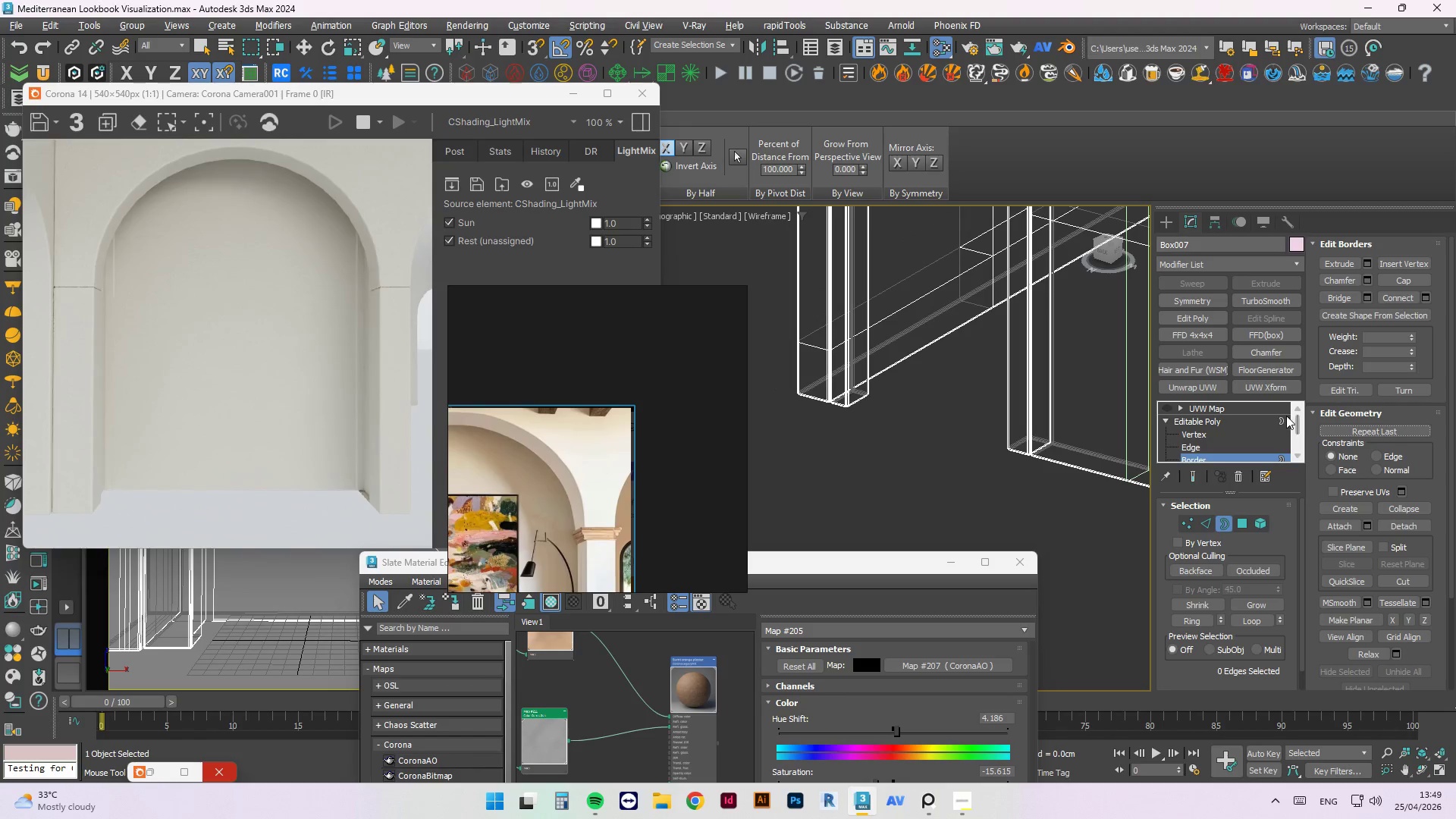 
scroll: coordinate [858, 402], scroll_direction: down, amount: 3.0
 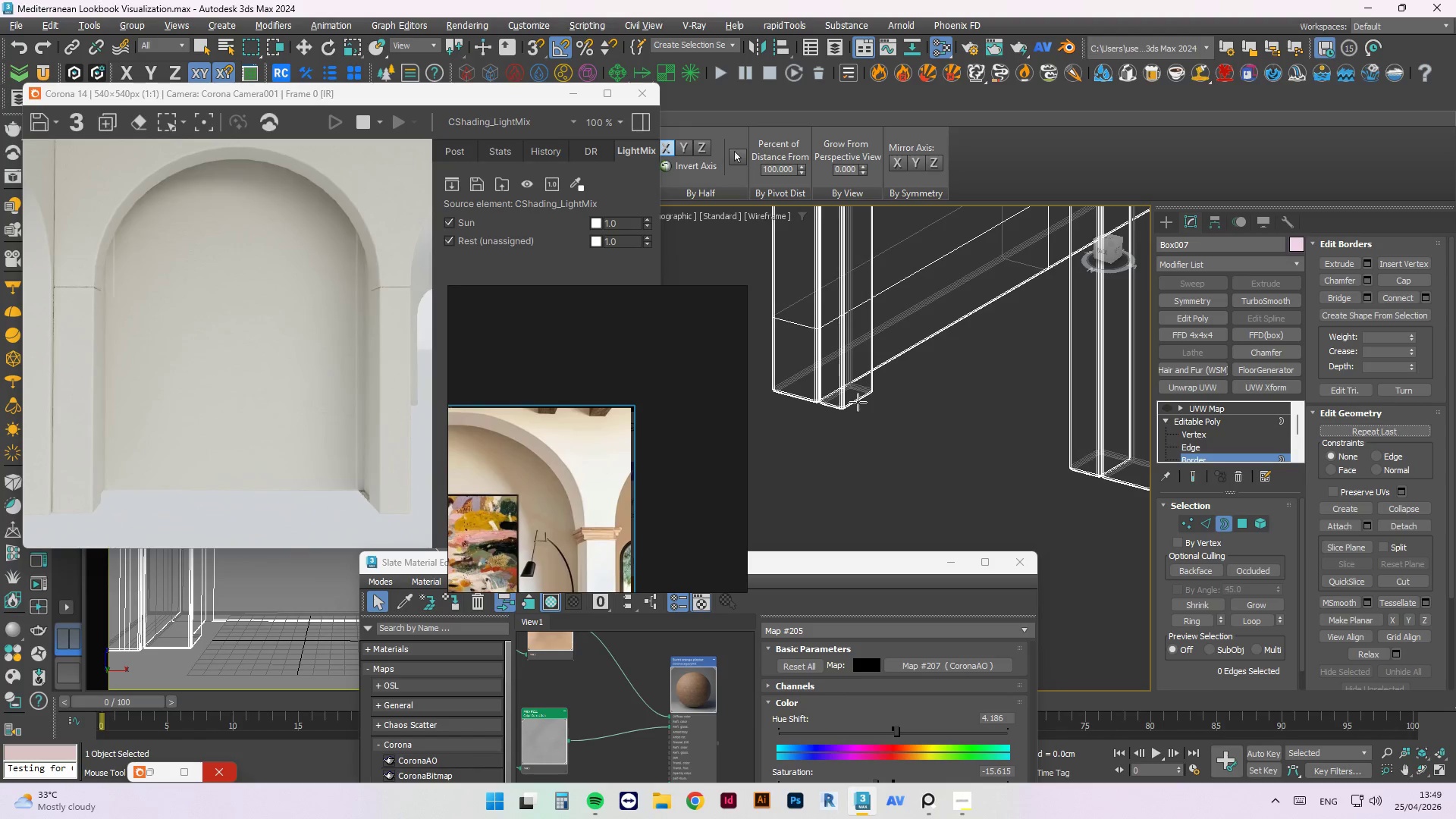 
left_click([1280, 419])
 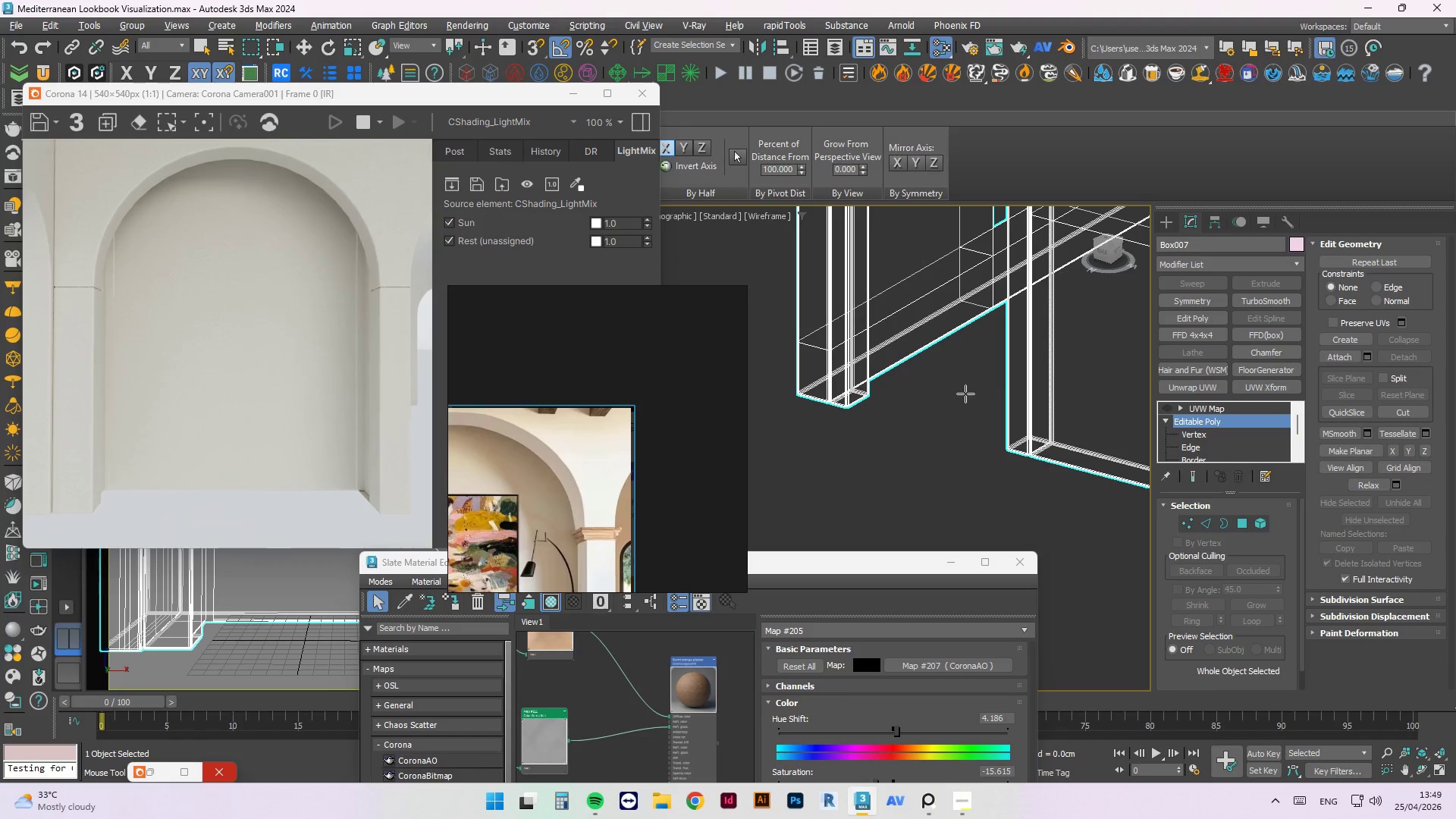 
hold_key(key=AltLeft, duration=1.62)
 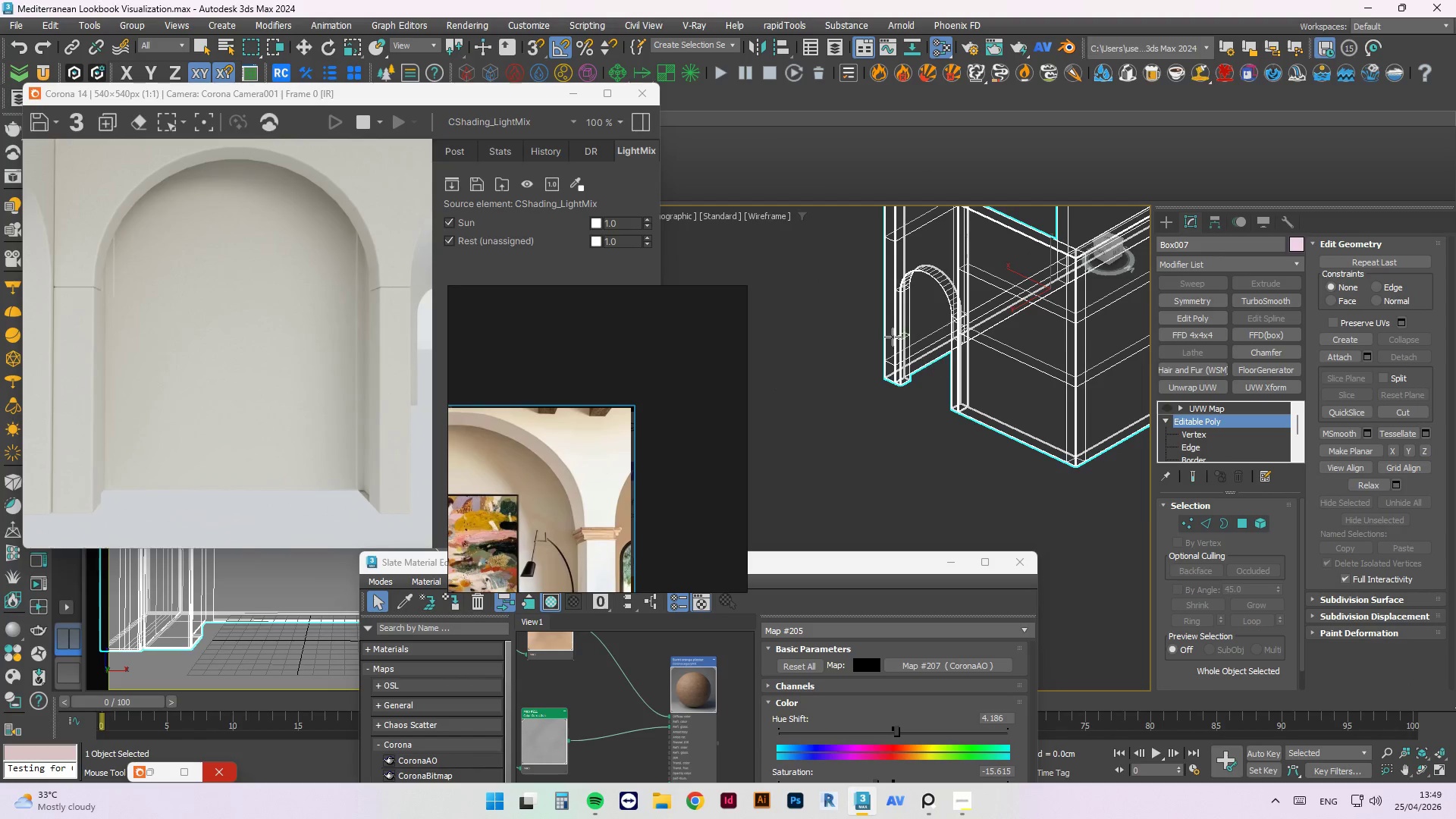 
scroll: coordinate [961, 391], scroll_direction: down, amount: 3.0
 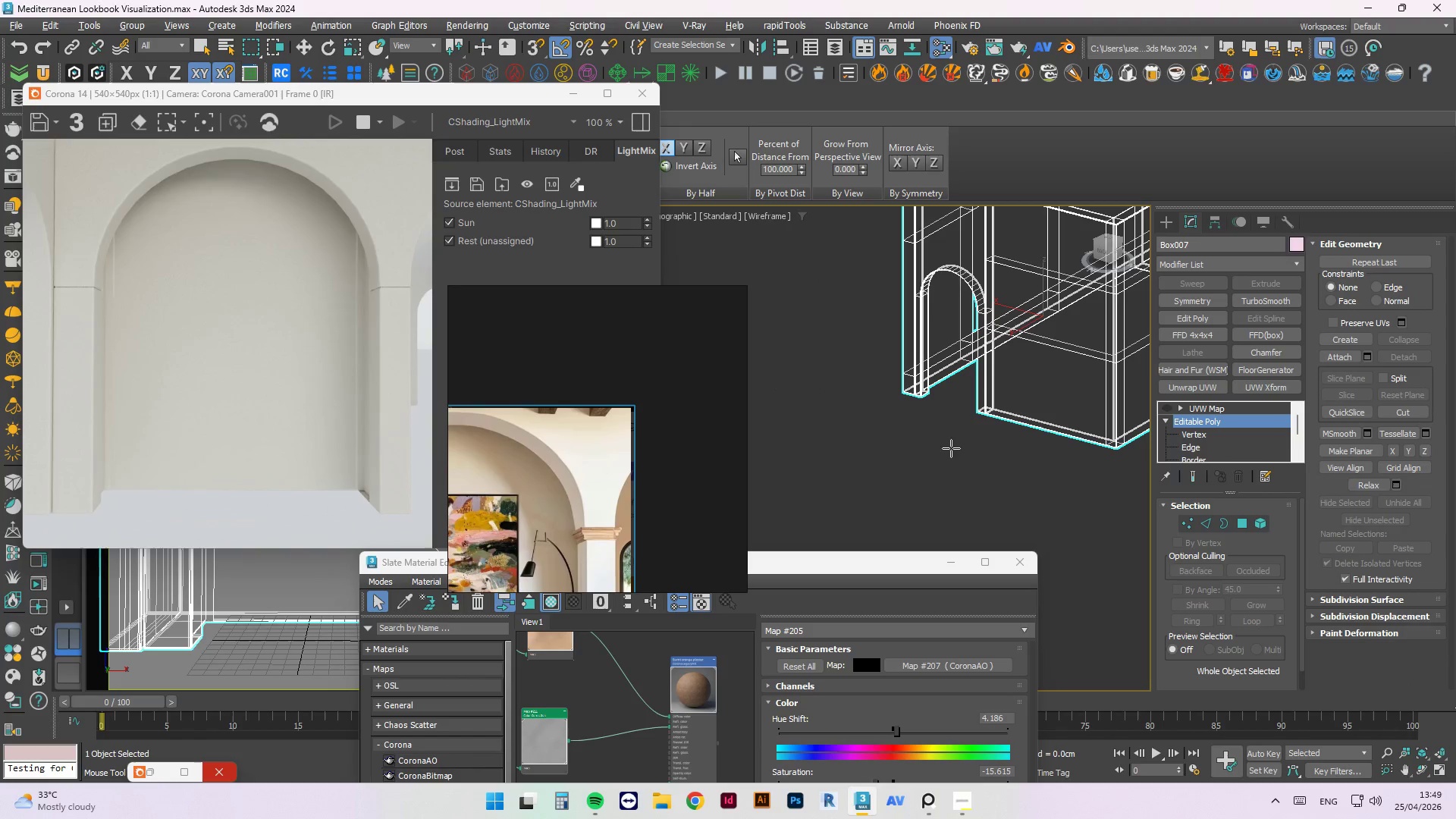 
scroll: coordinate [893, 417], scroll_direction: up, amount: 4.0
 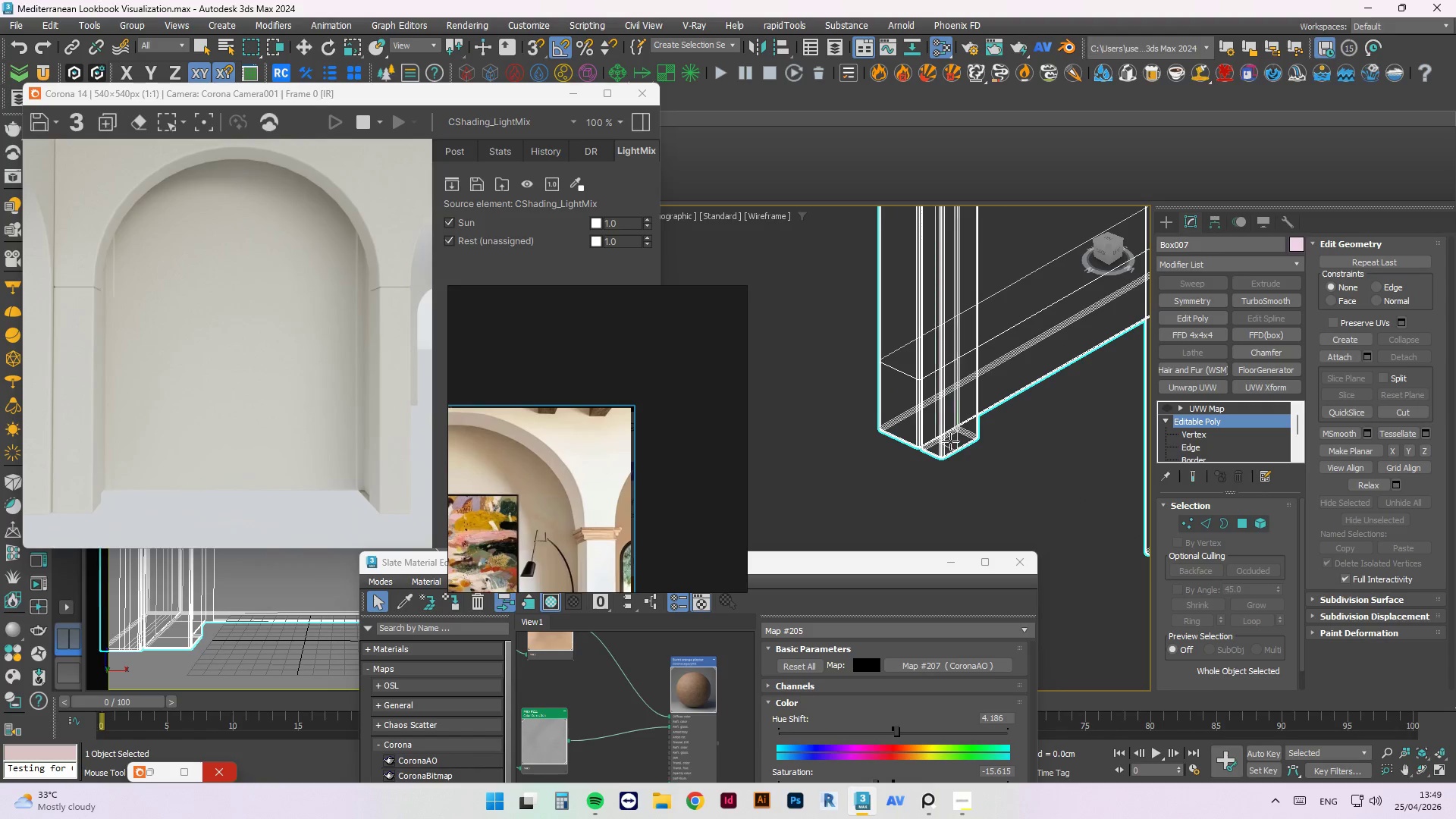 
scroll: coordinate [896, 427], scroll_direction: down, amount: 2.0
 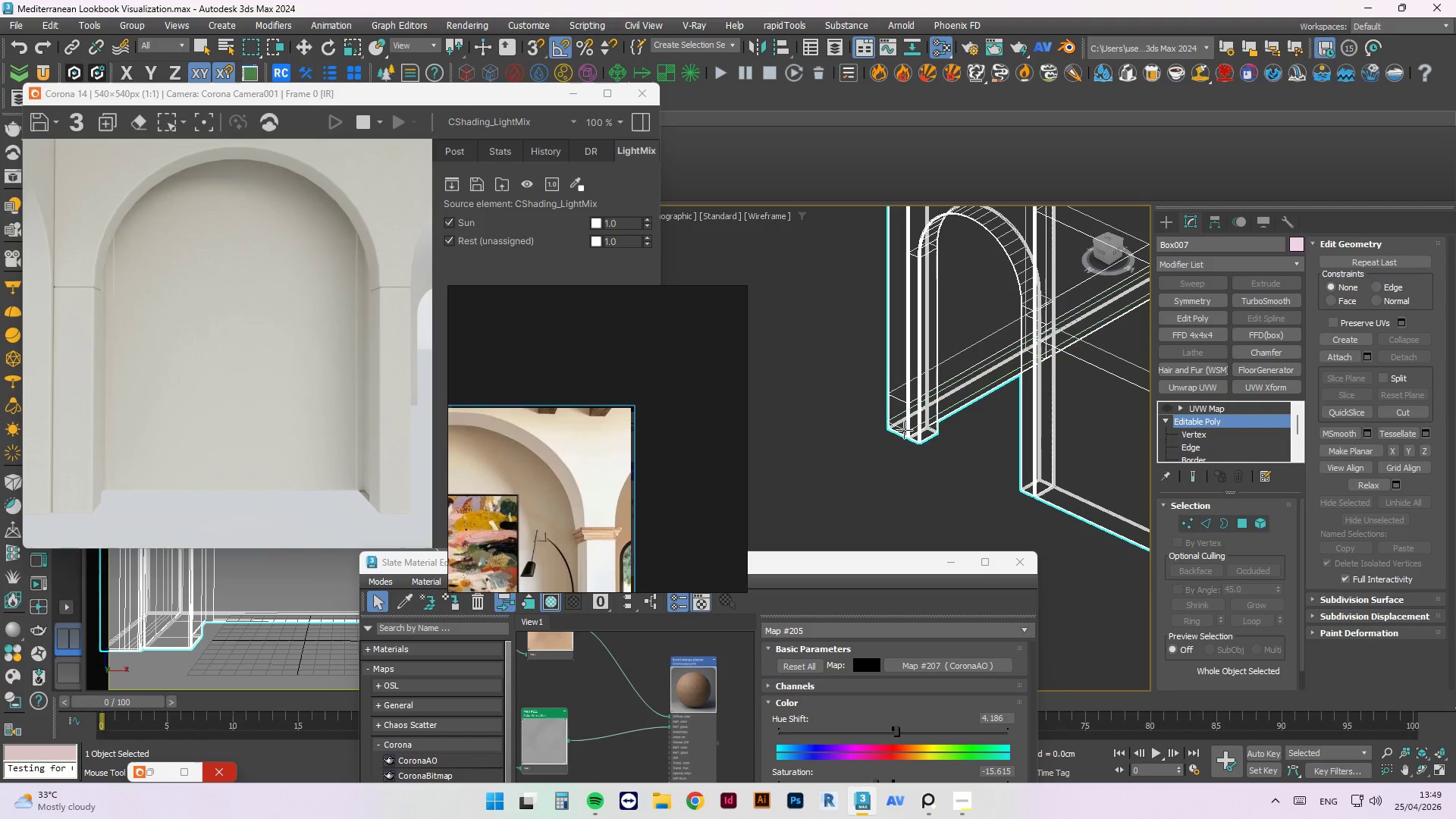 
key(Alt+AltLeft)
 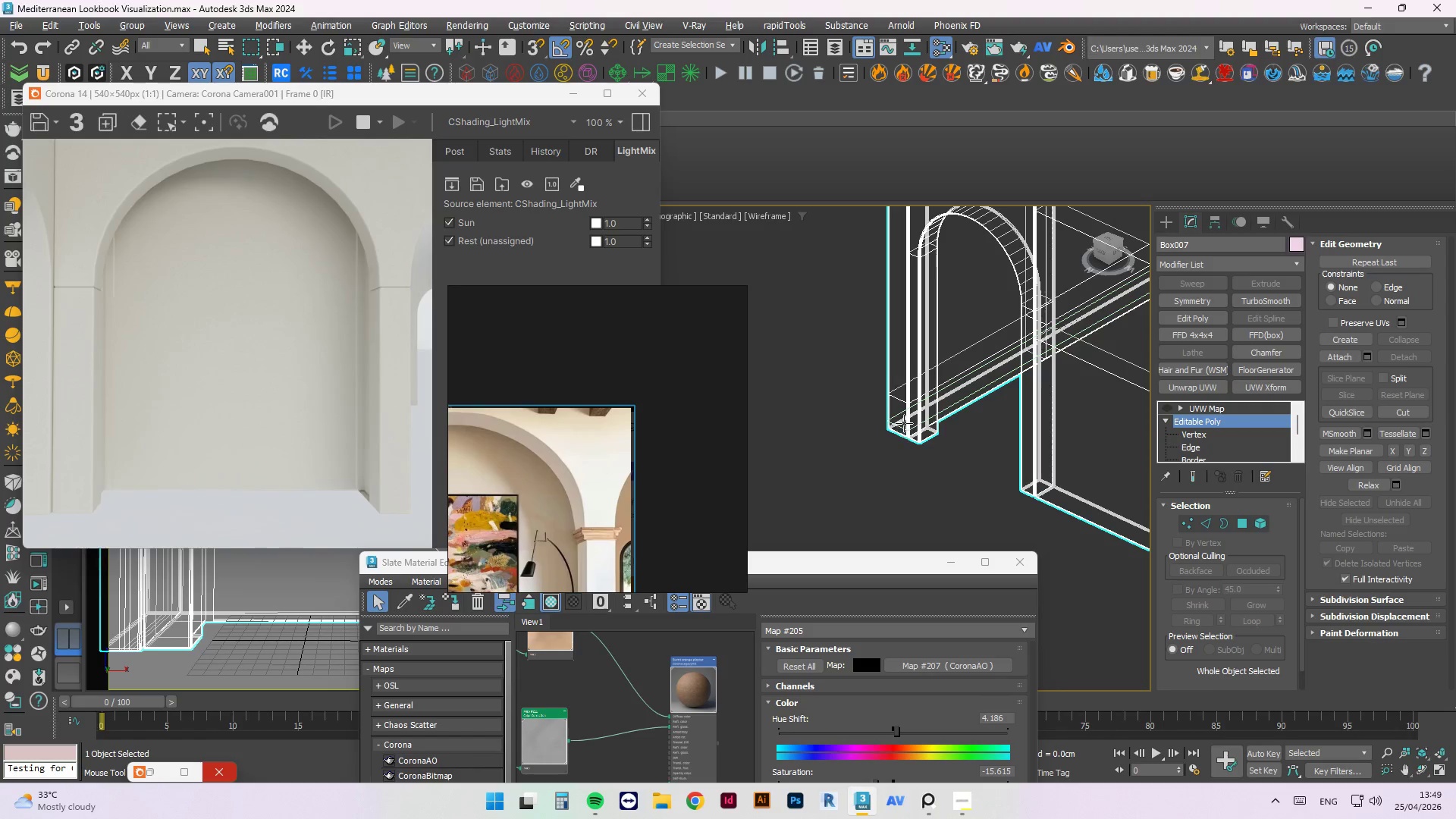 
key(Alt+1)
 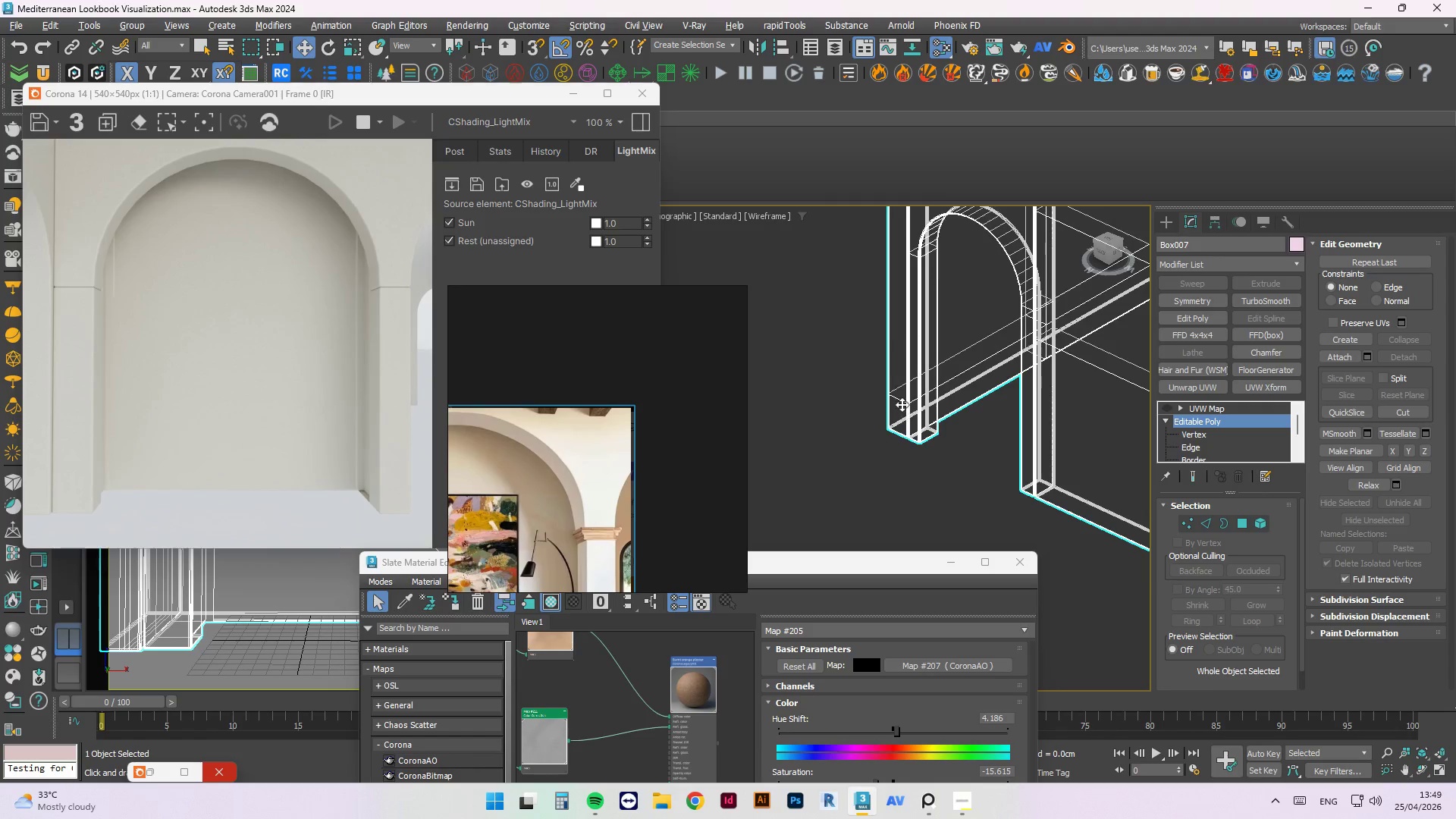 
hold_key(key=AltLeft, duration=3.97)
 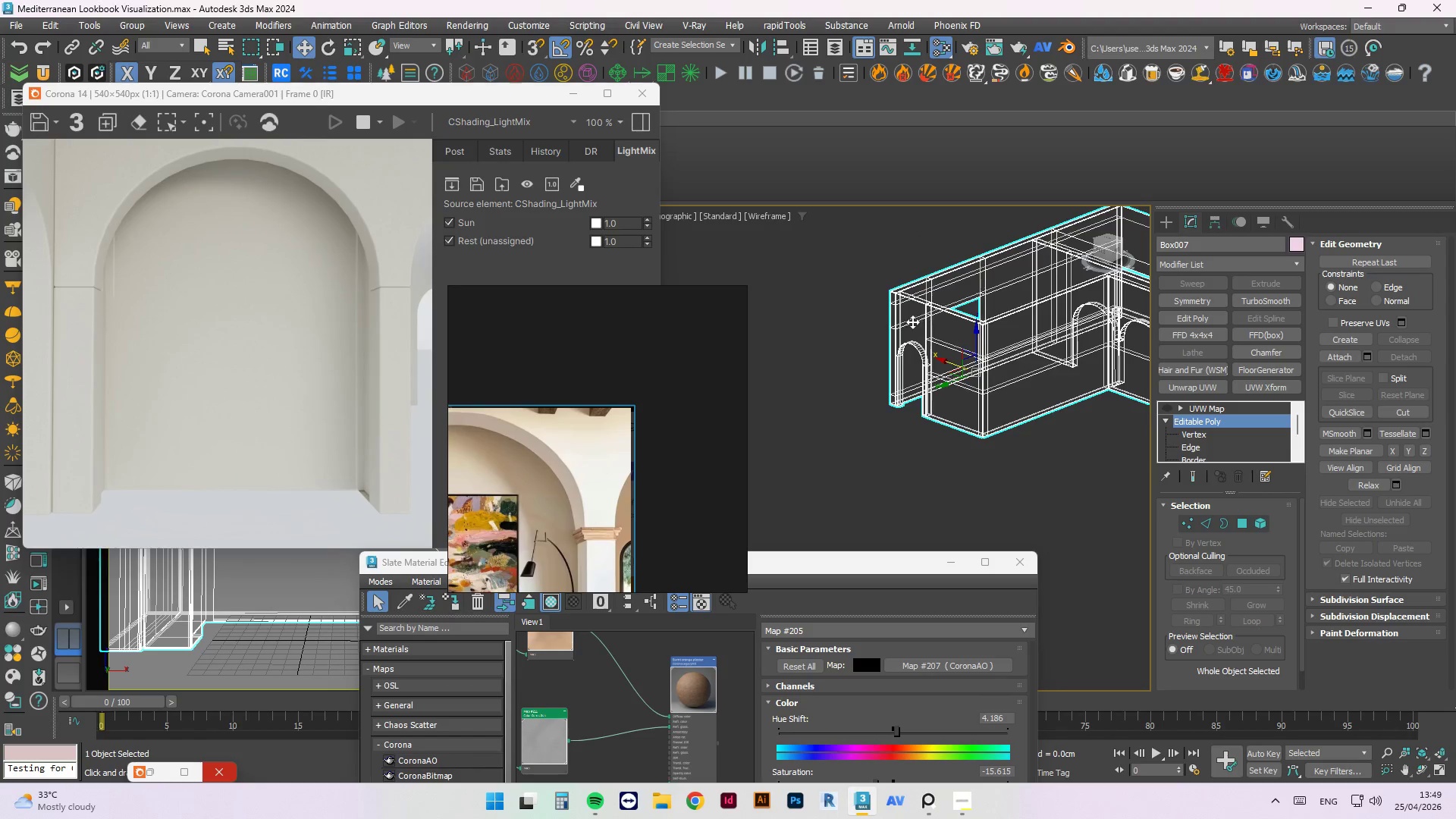 
scroll: coordinate [893, 408], scroll_direction: down, amount: 4.0
 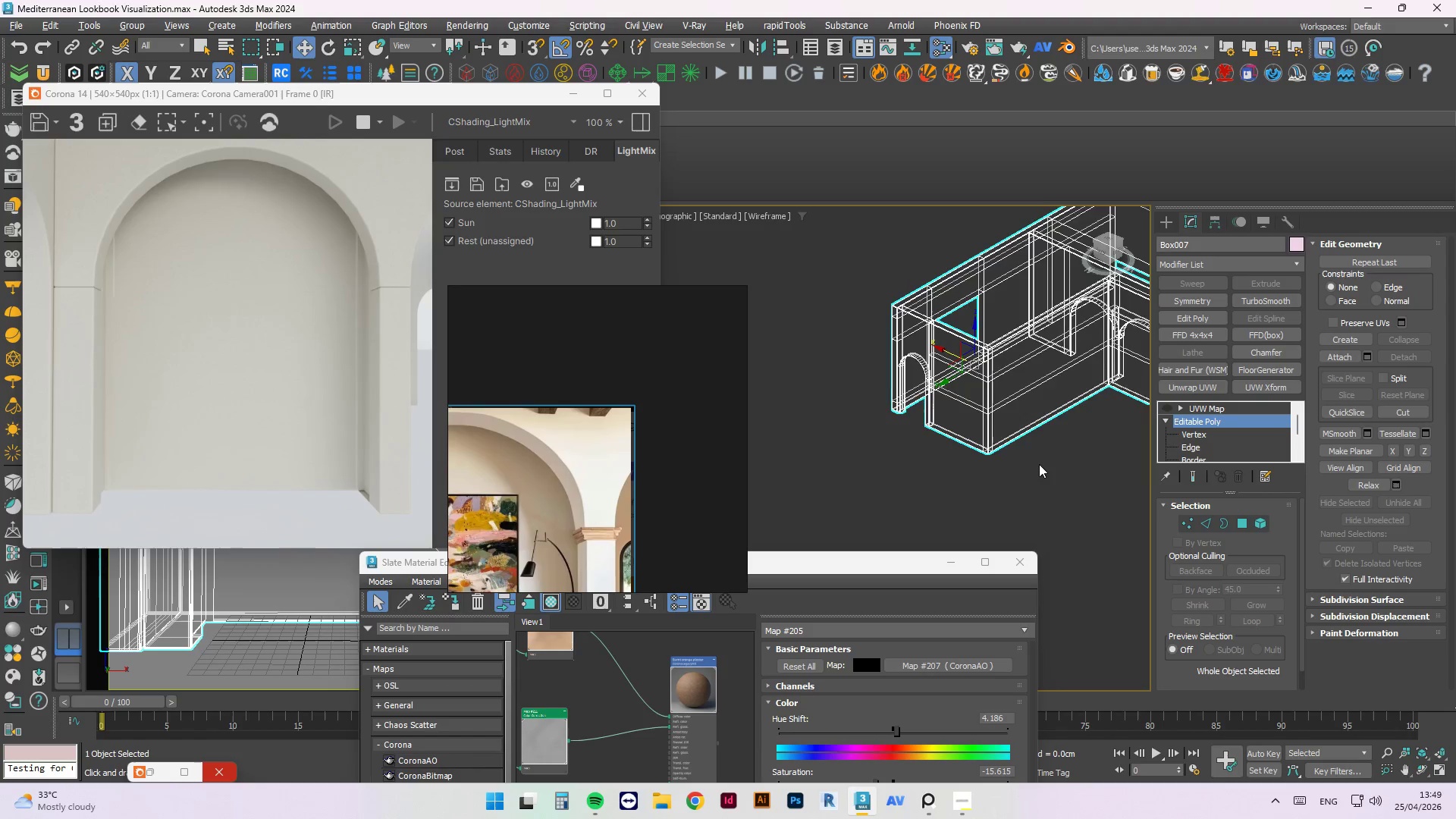 
scroll: coordinate [916, 380], scroll_direction: up, amount: 4.0
 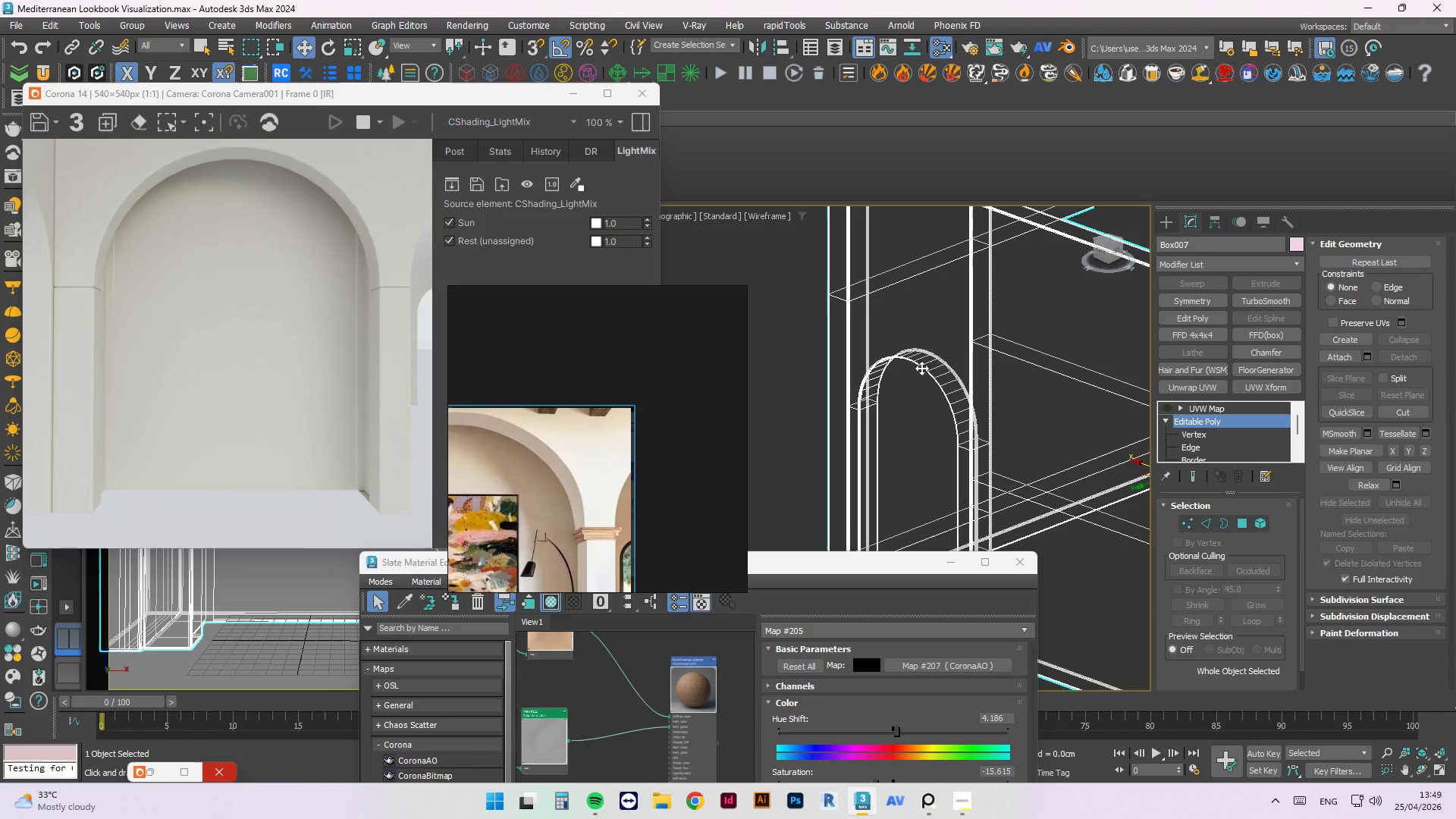 
scroll: coordinate [922, 365], scroll_direction: down, amount: 1.0
 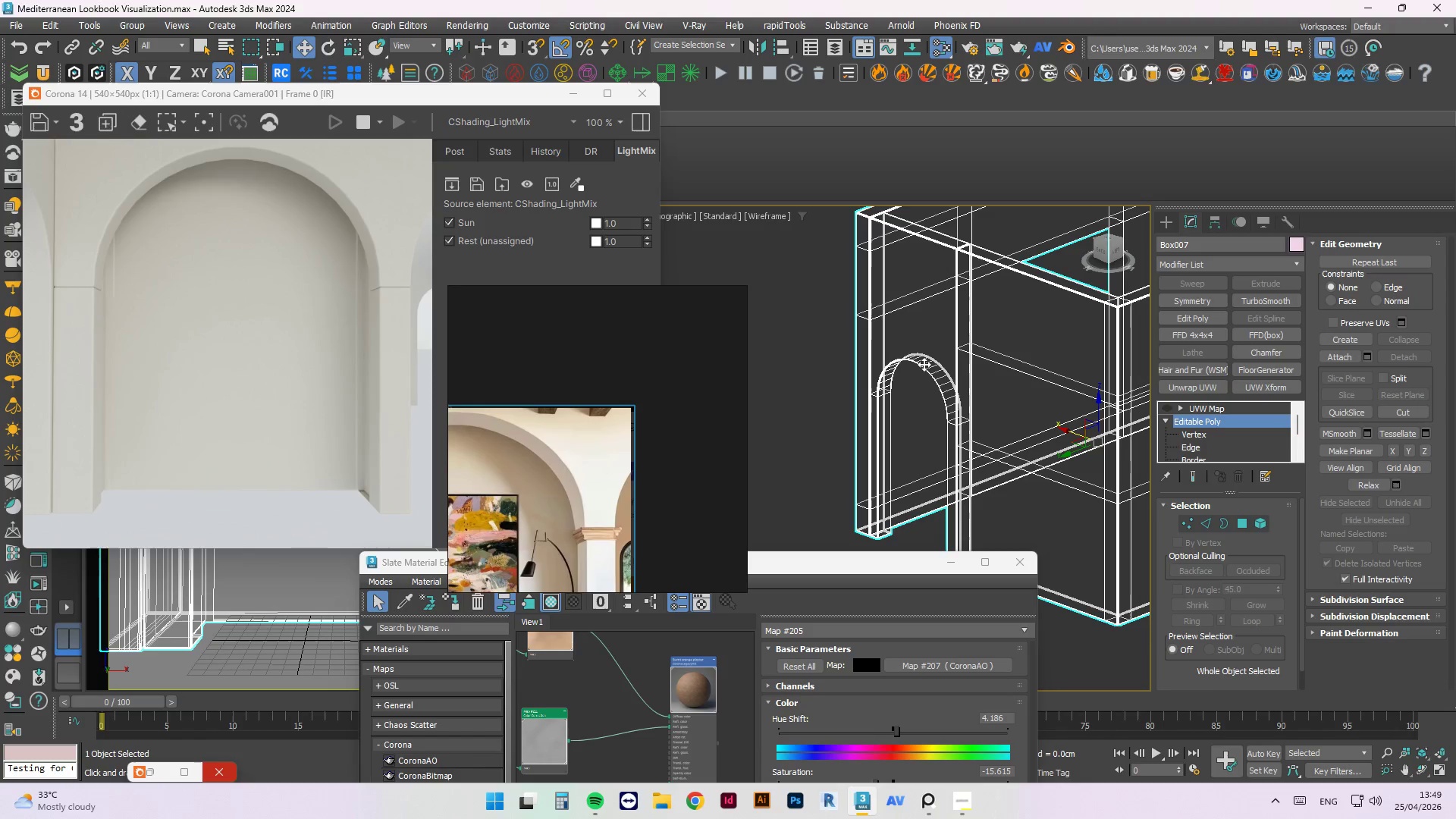 
key(Alt+1)
 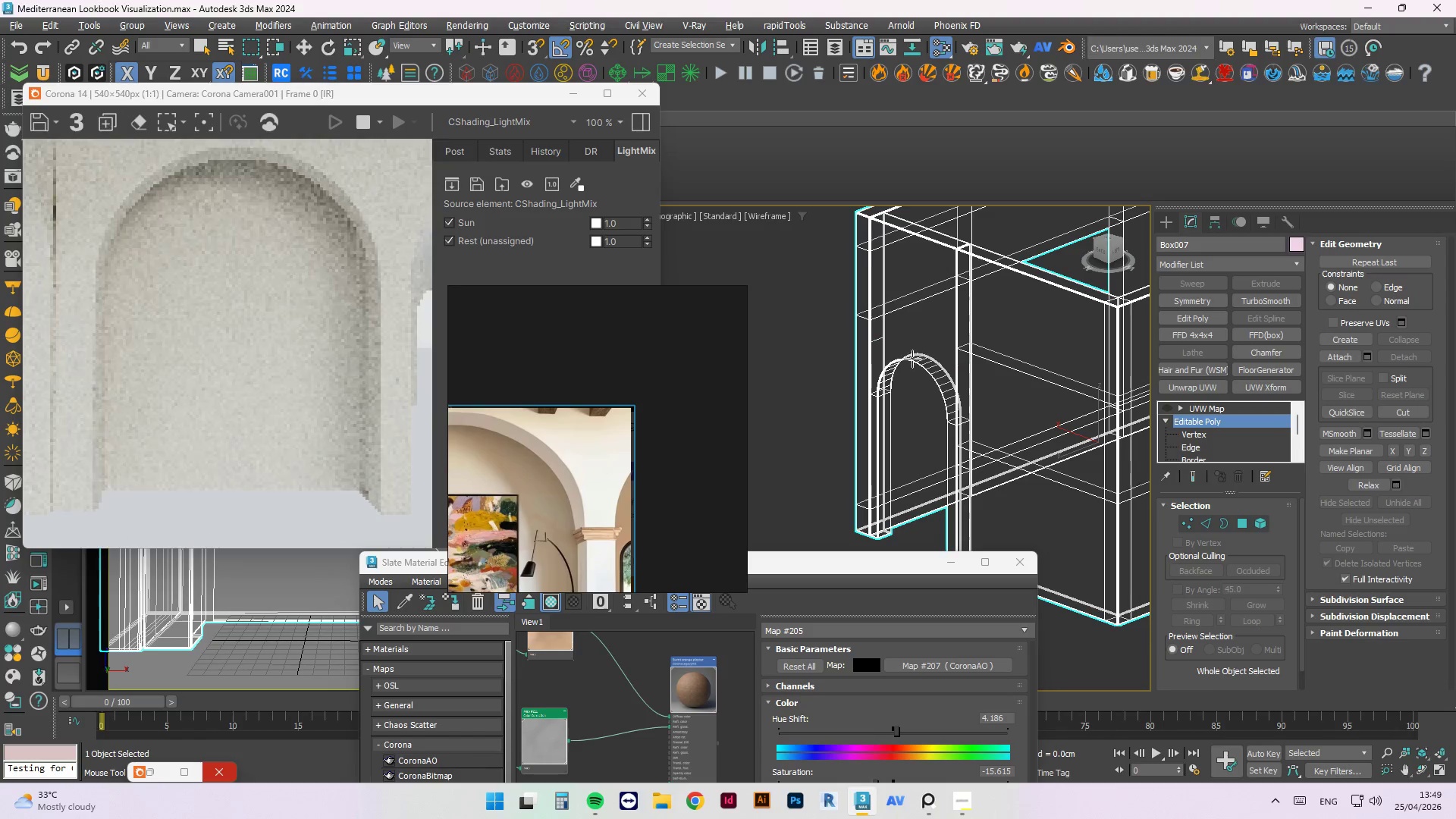 
scroll: coordinate [912, 360], scroll_direction: up, amount: 1.0
 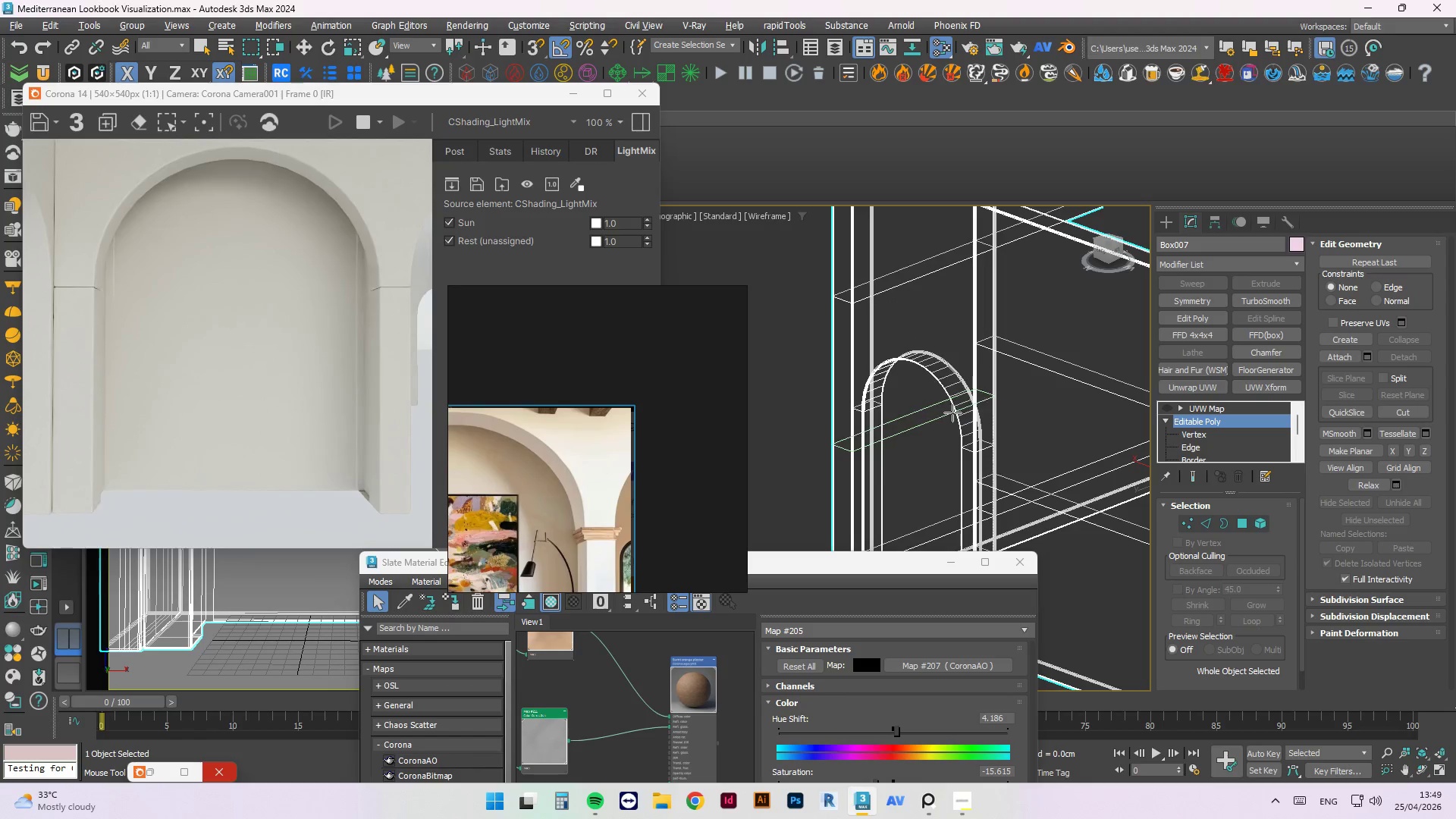 
scroll: coordinate [924, 455], scroll_direction: none, amount: 0.0
 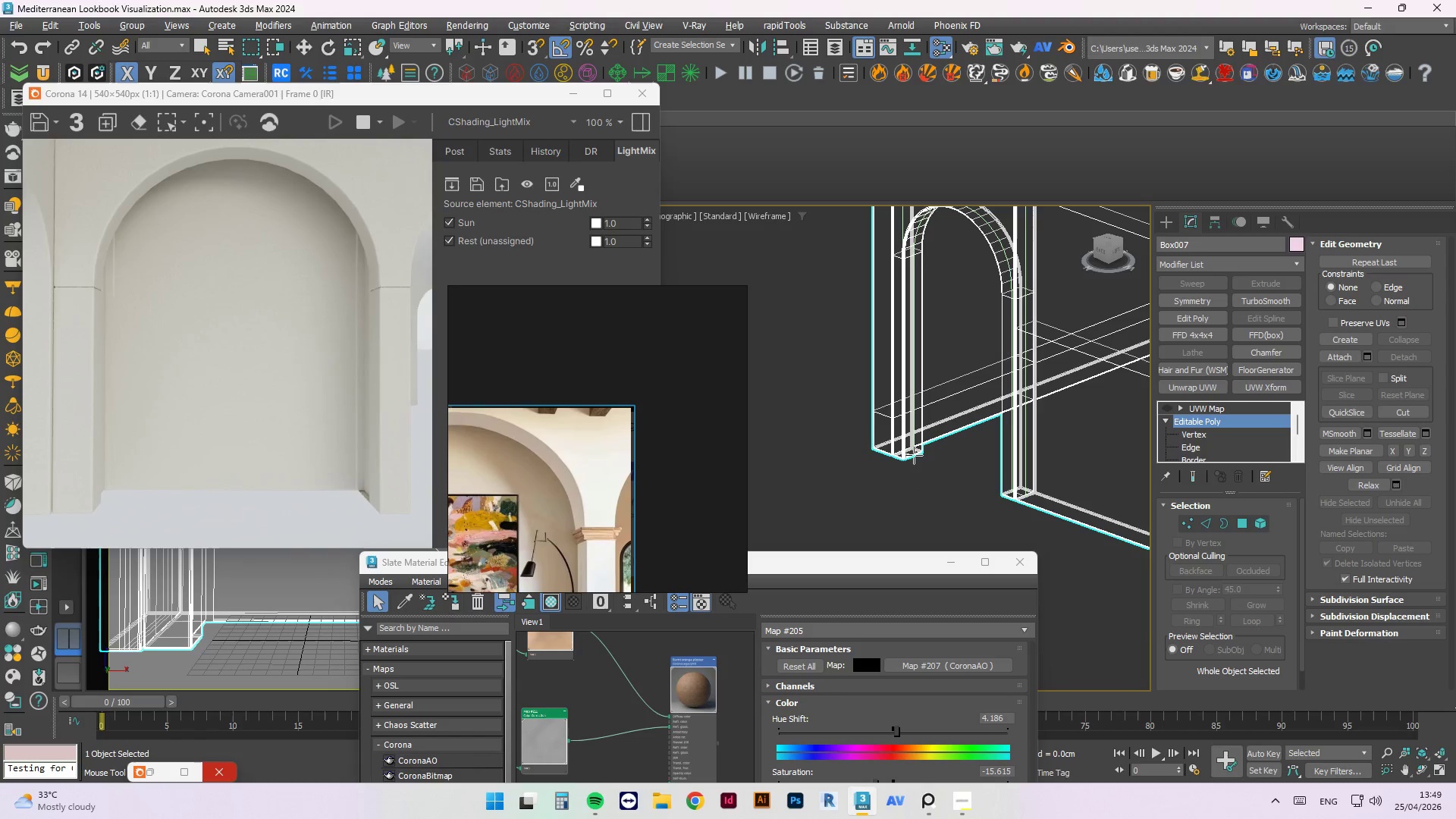 
wait(5.81)
 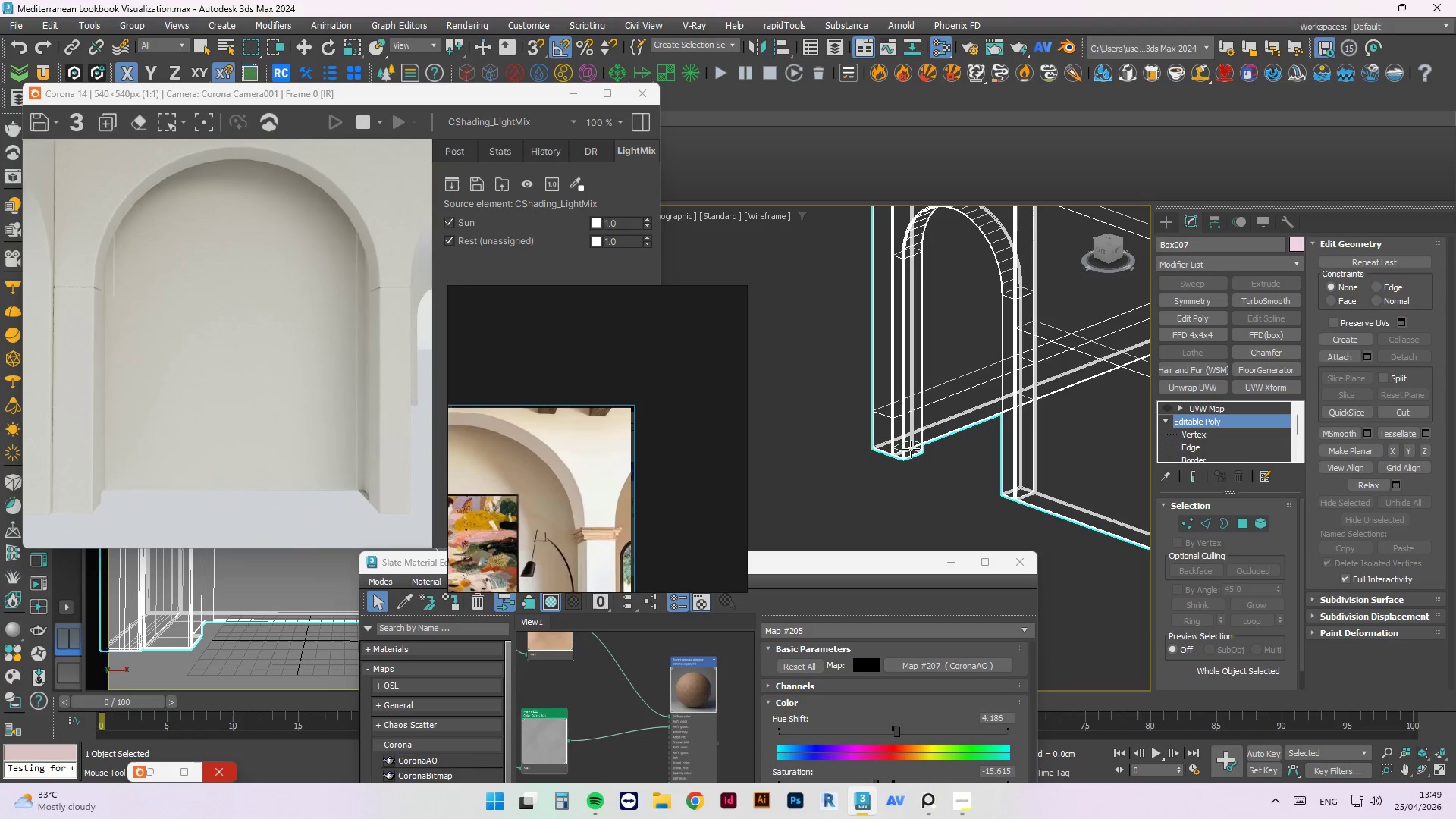 
scroll: coordinate [914, 450], scroll_direction: up, amount: 4.0
 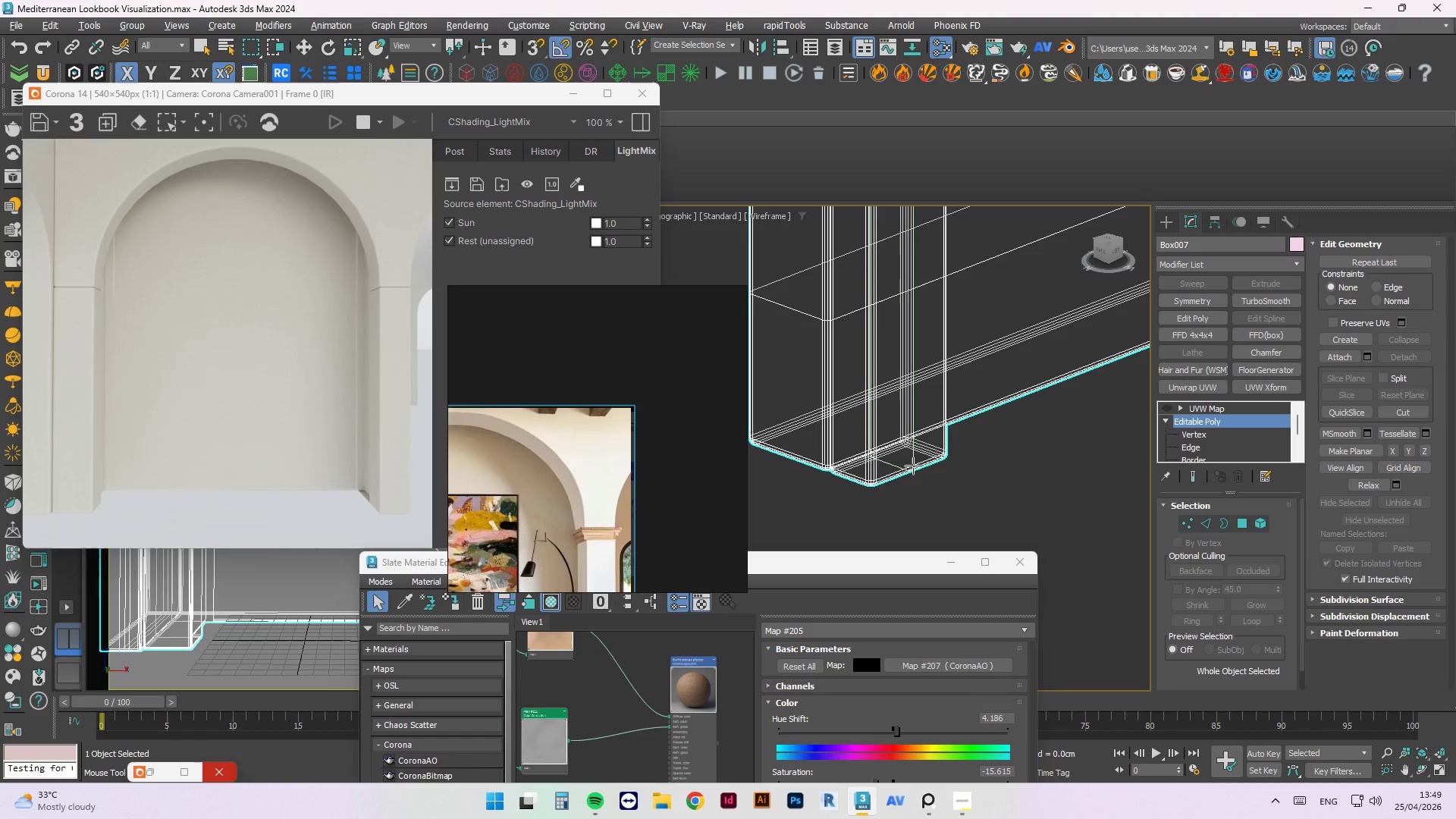 
left_click([913, 466])
 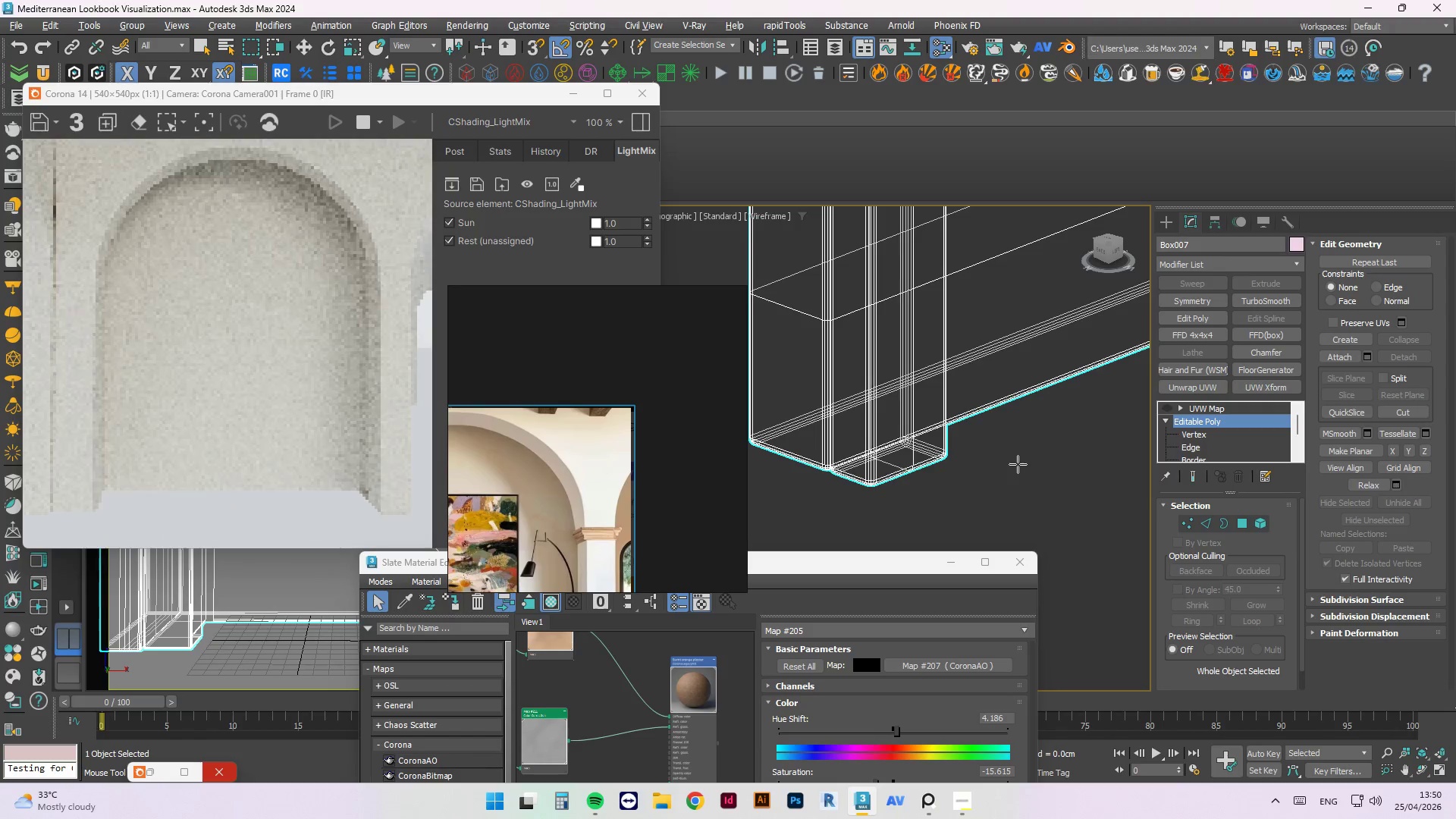 
key(Alt+1)
 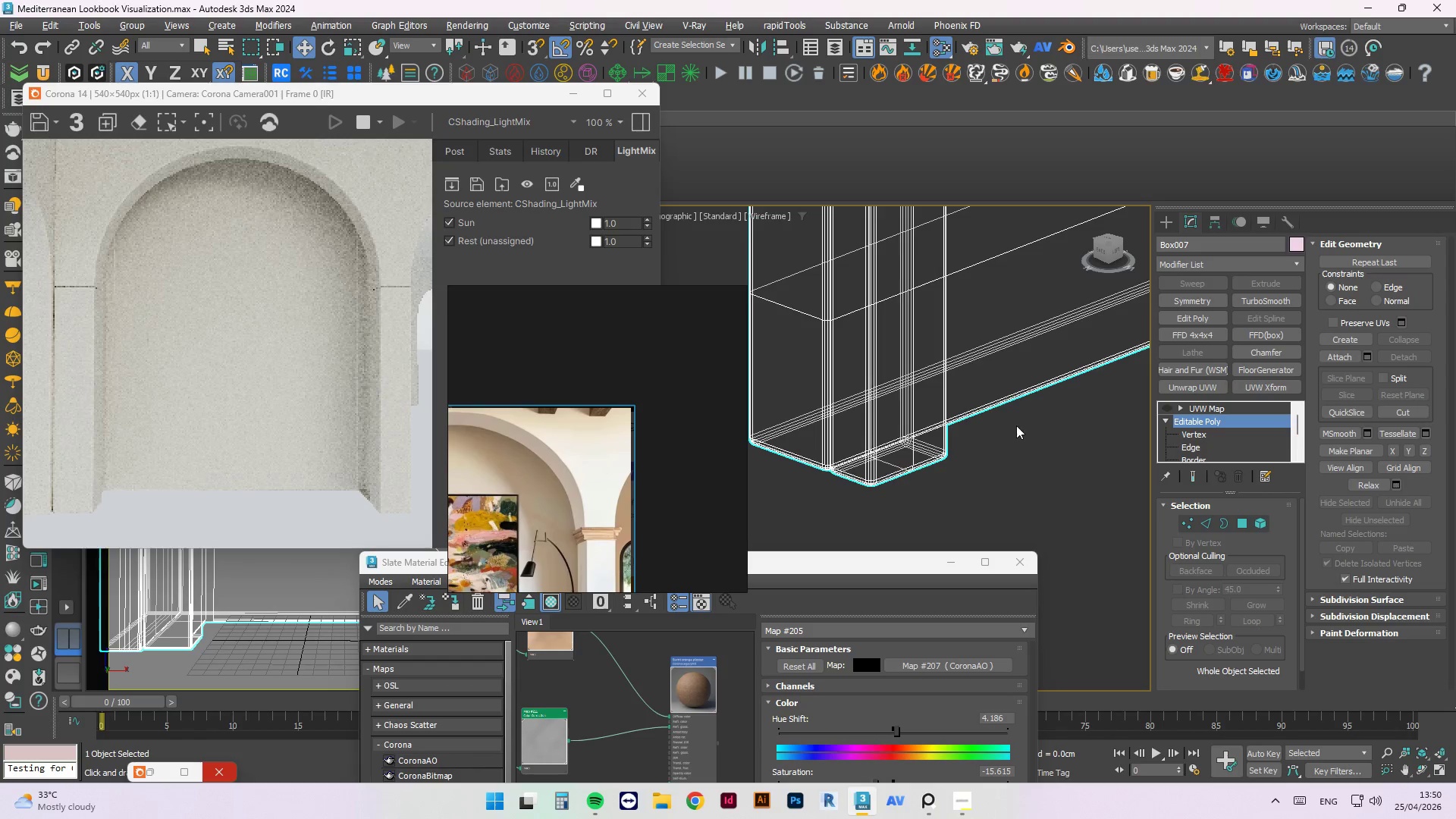 
left_click([1013, 444])
 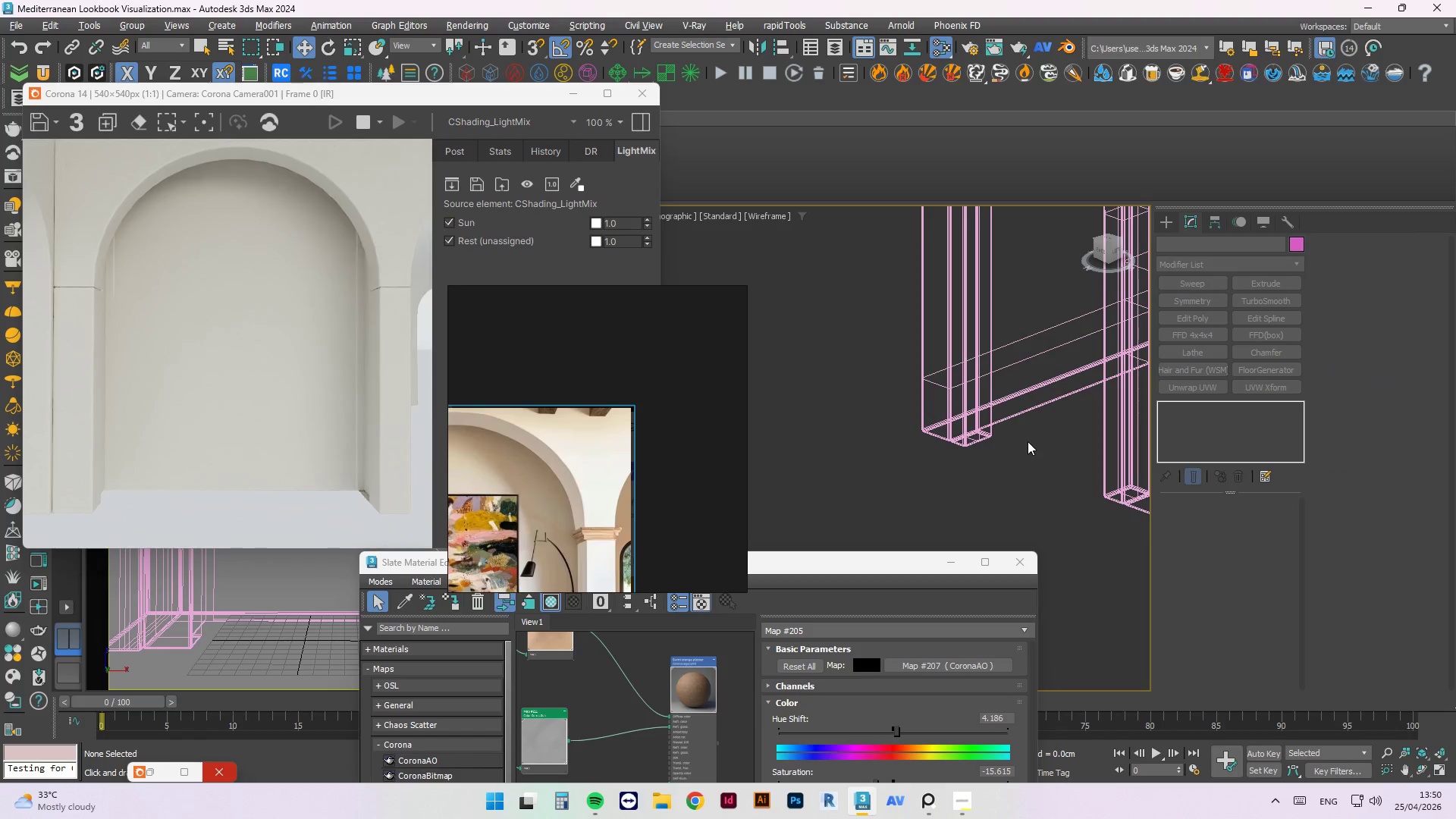 
scroll: coordinate [1010, 440], scroll_direction: down, amount: 4.0
 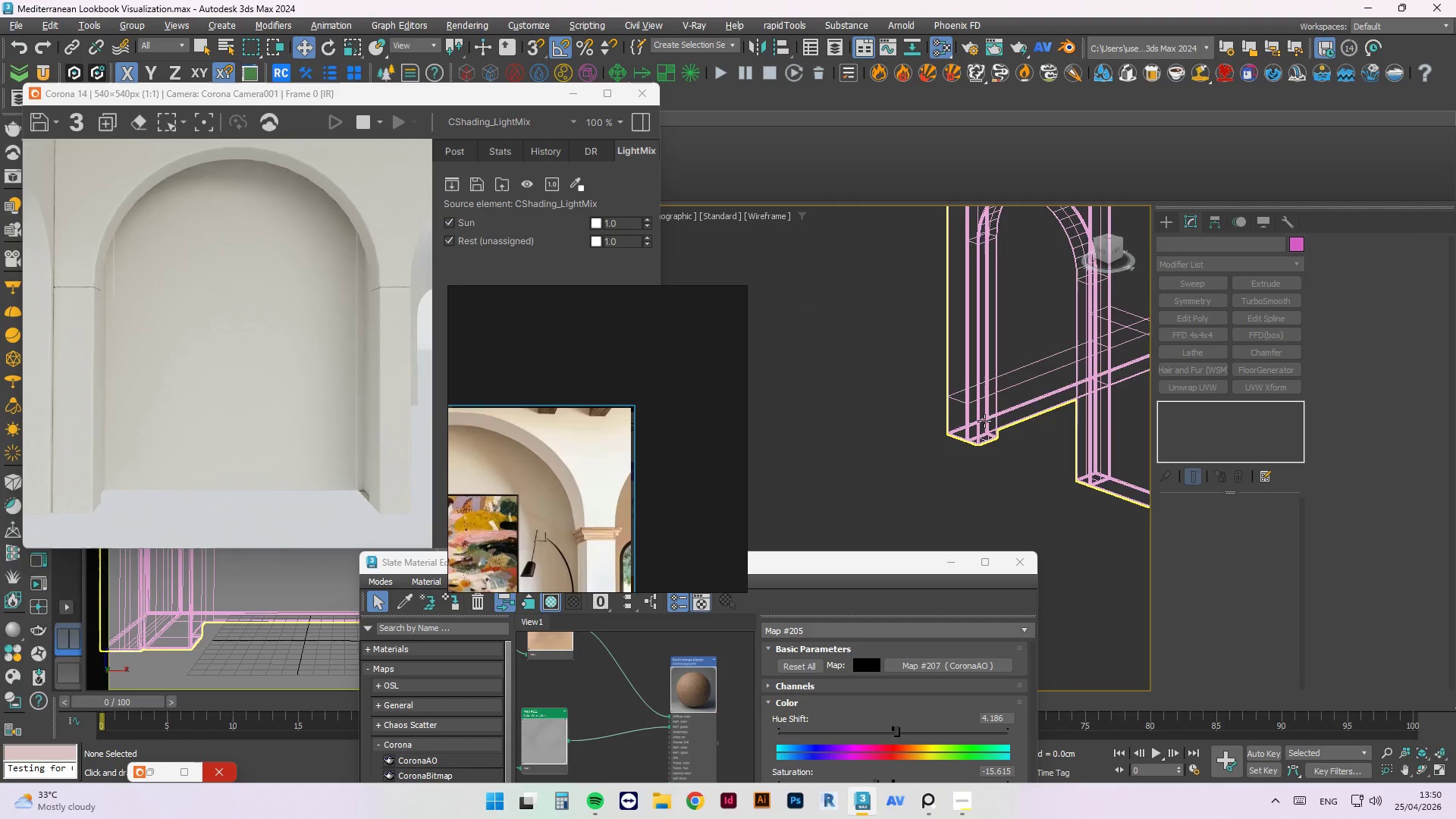 
scroll: coordinate [987, 426], scroll_direction: up, amount: 7.0
 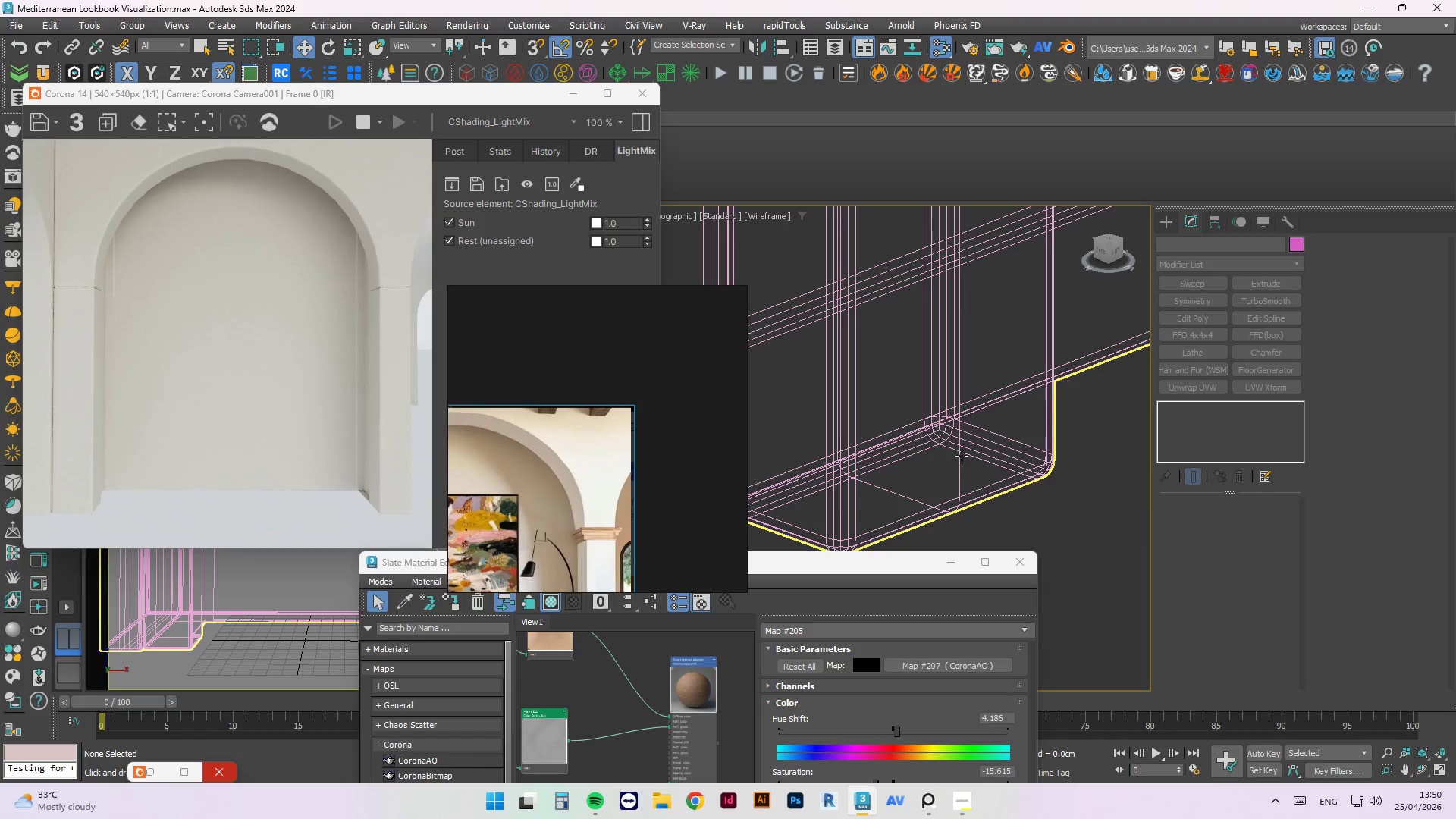 
left_click([962, 456])
 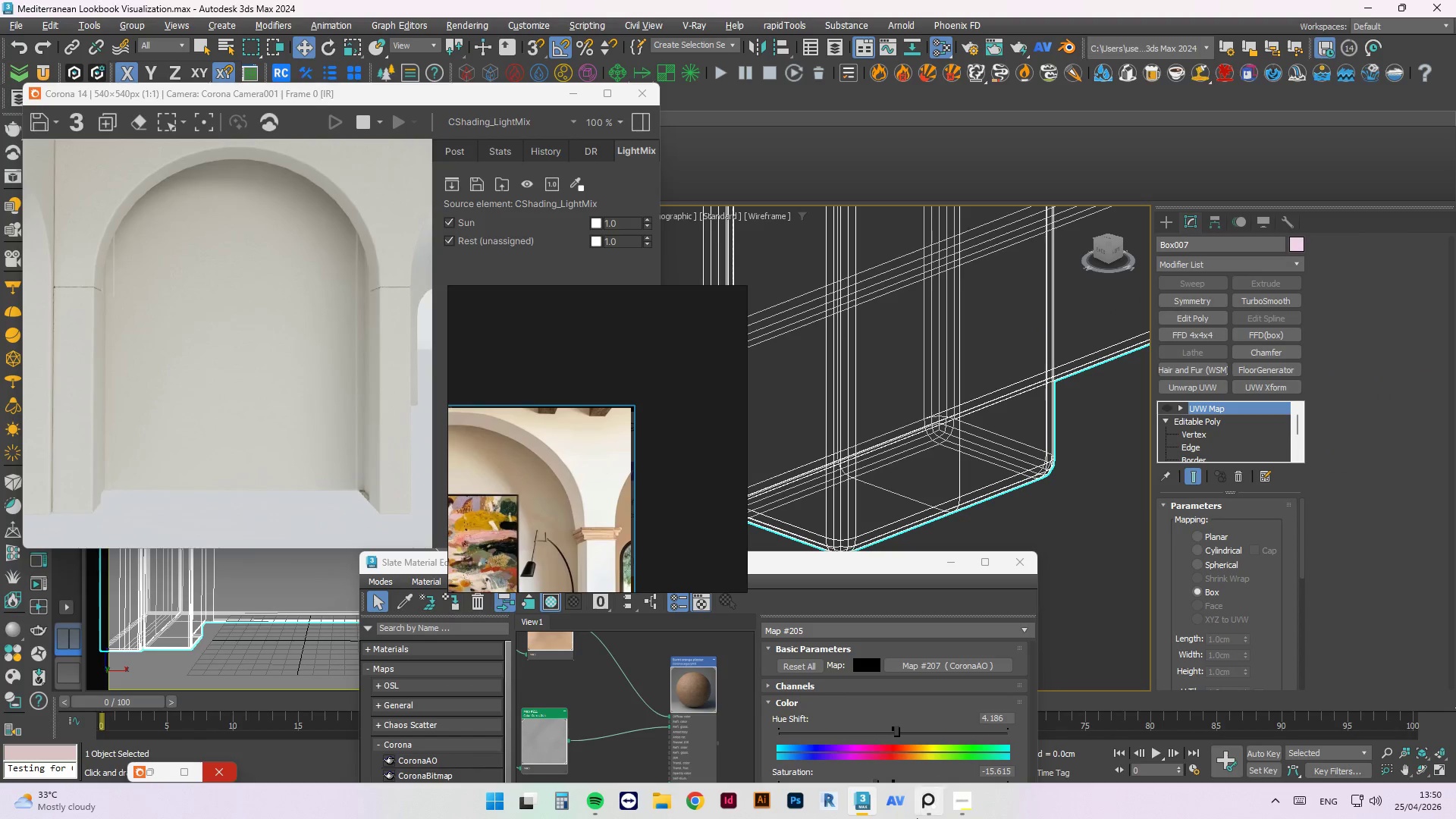 
left_click([964, 809])